 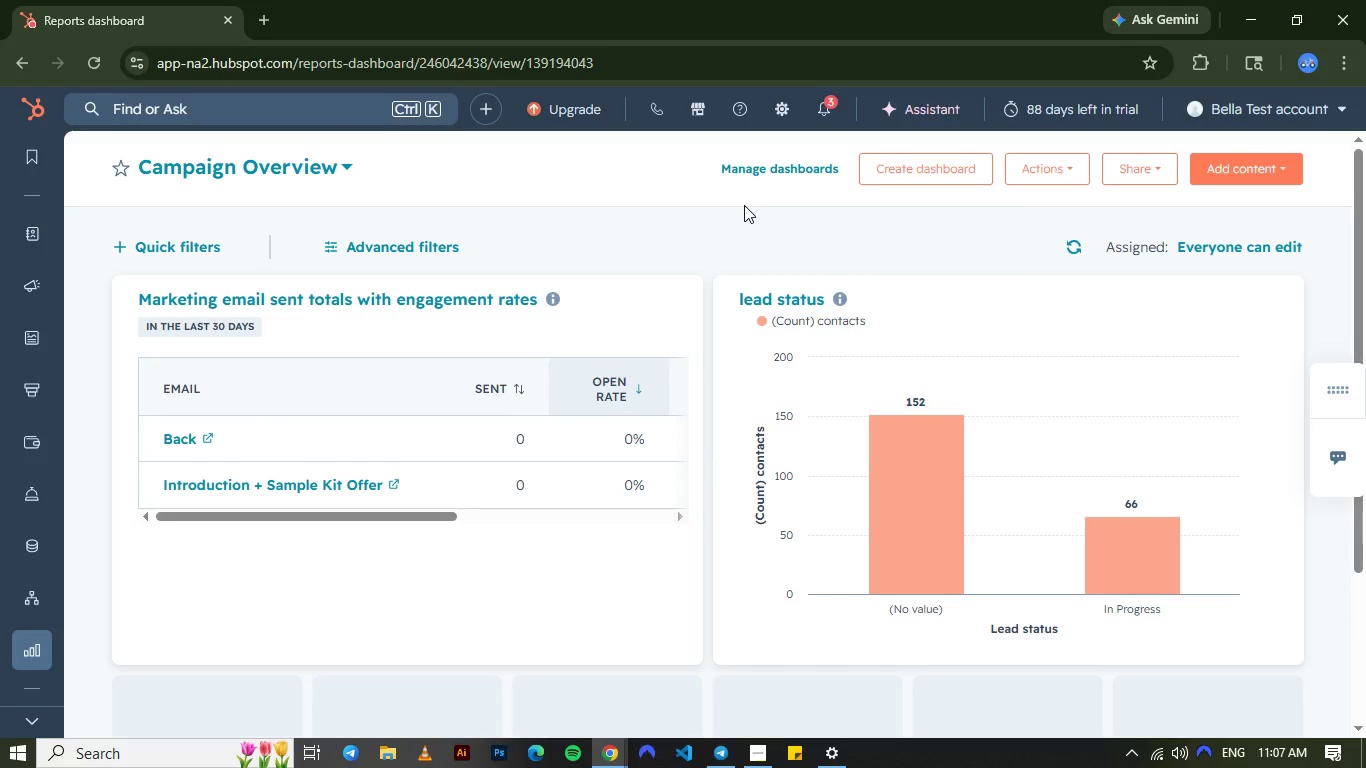 
key(Meta+Shift+S)
 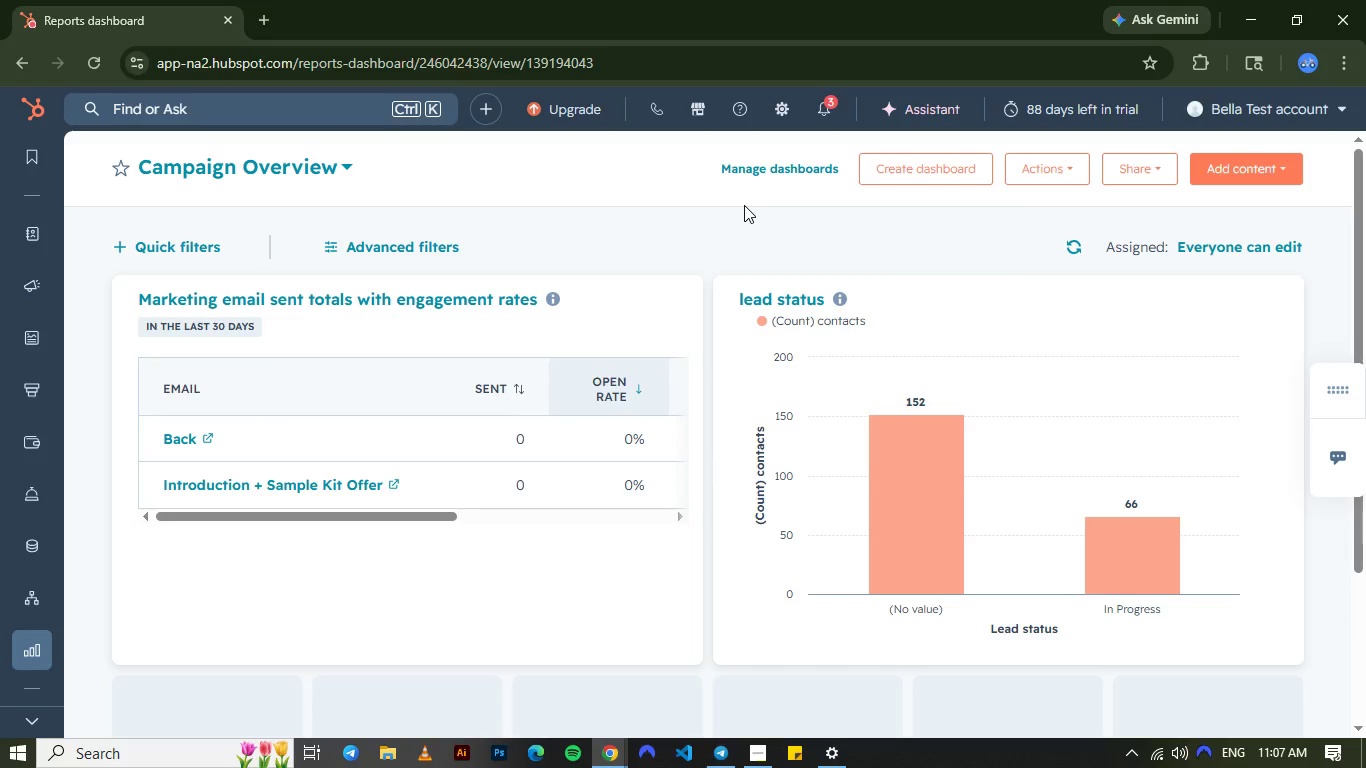 
wait(7.97)
 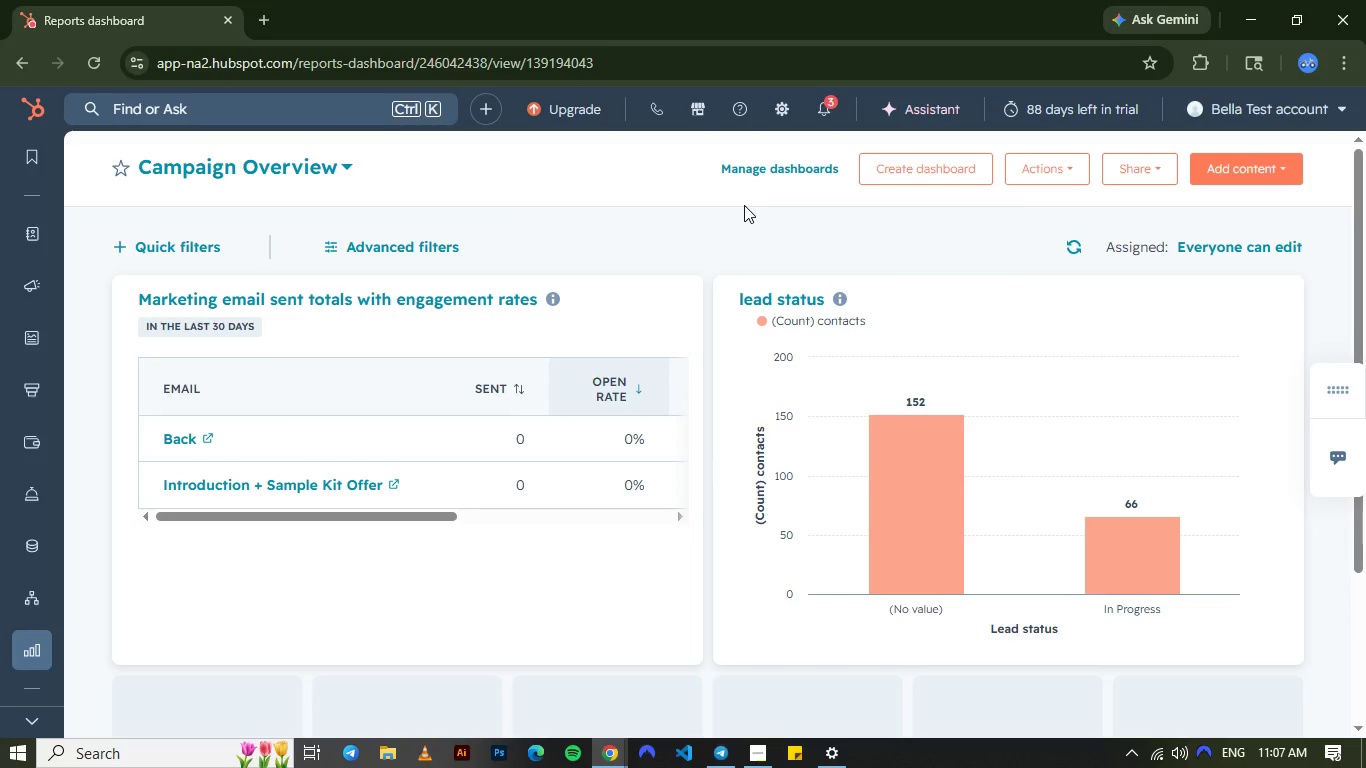 
left_click_drag(start_coordinate=[8, 86], to_coordinate=[1364, 727])
 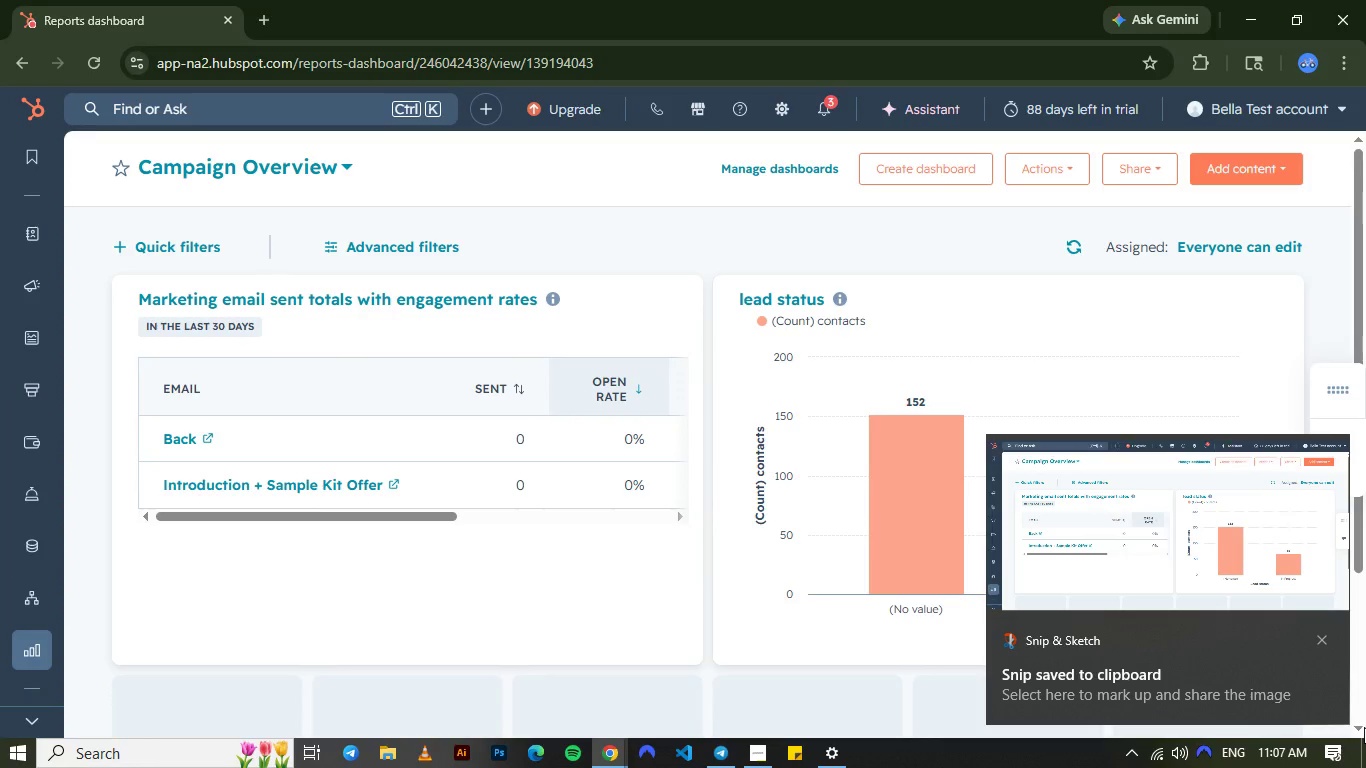 
wait(5.42)
 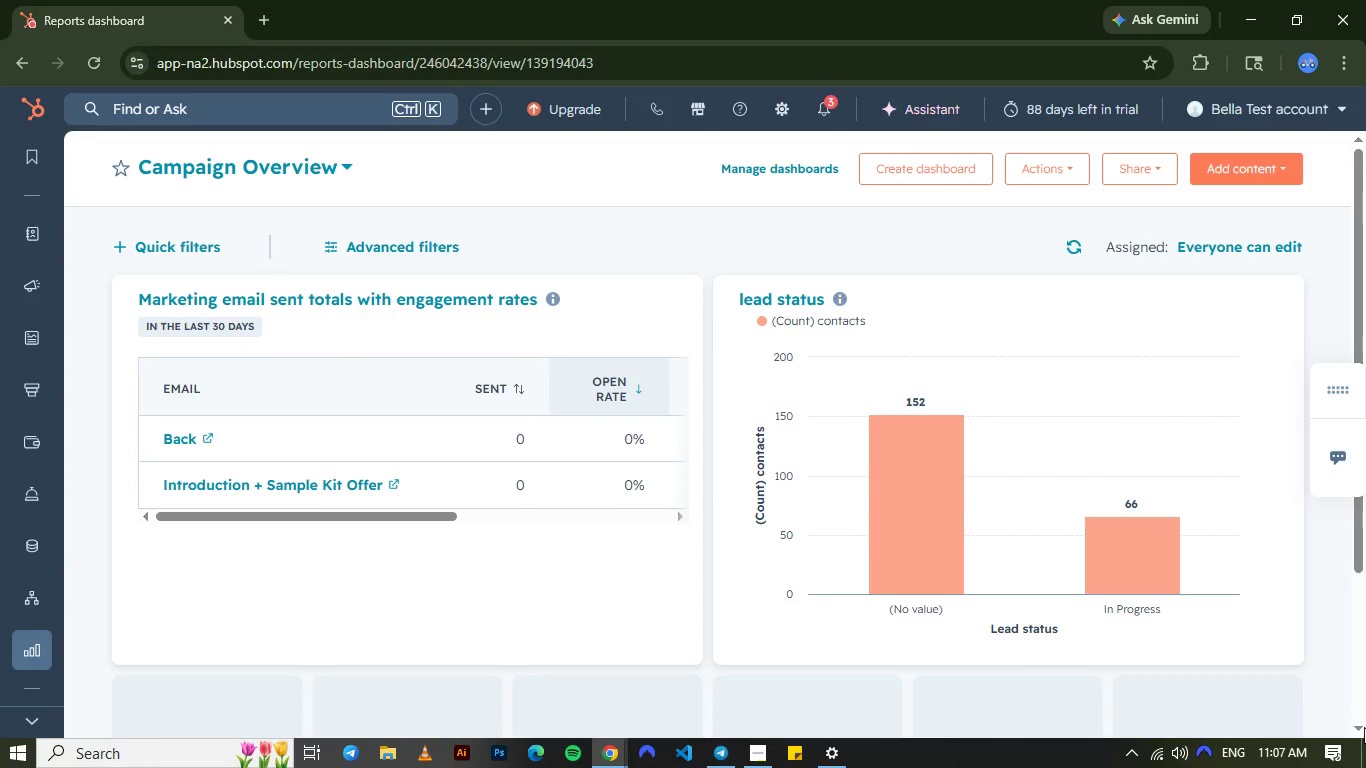 
left_click([1180, 552])
 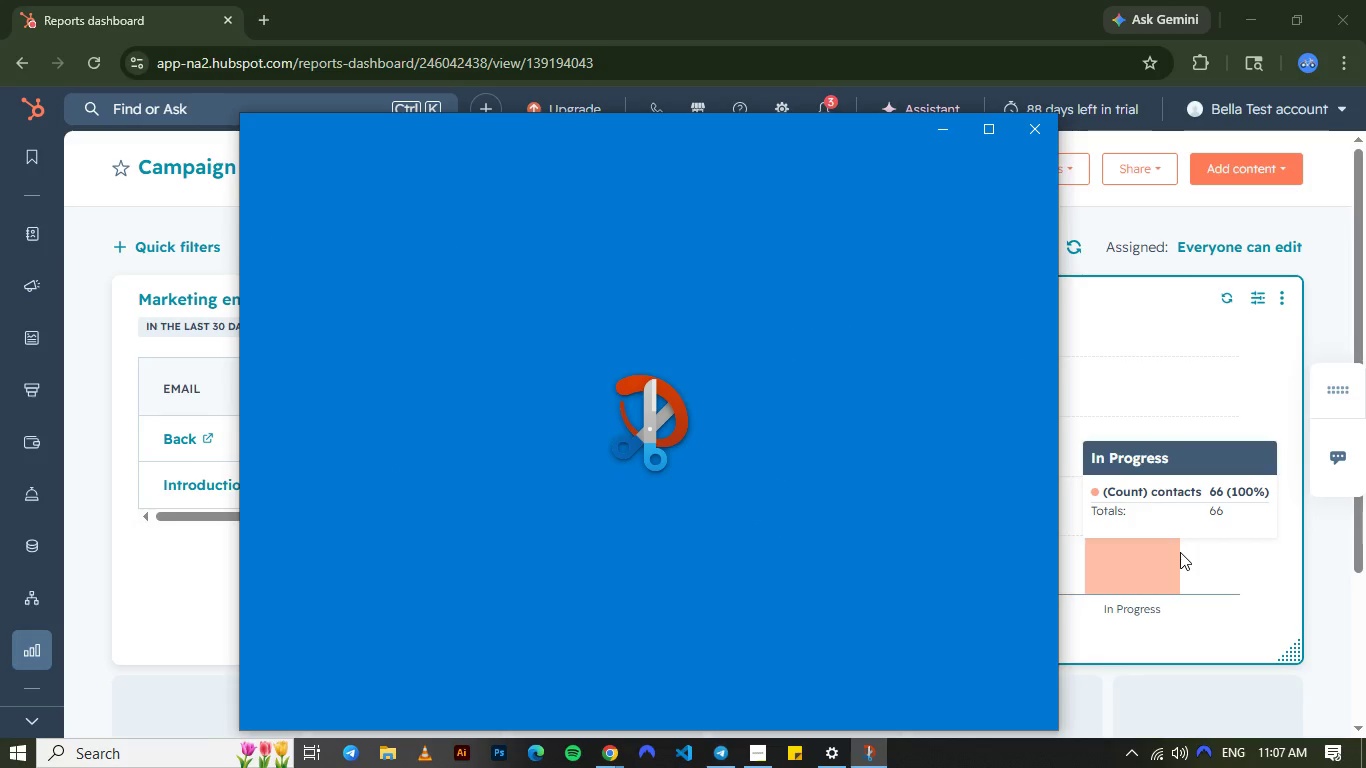 
wait(8.58)
 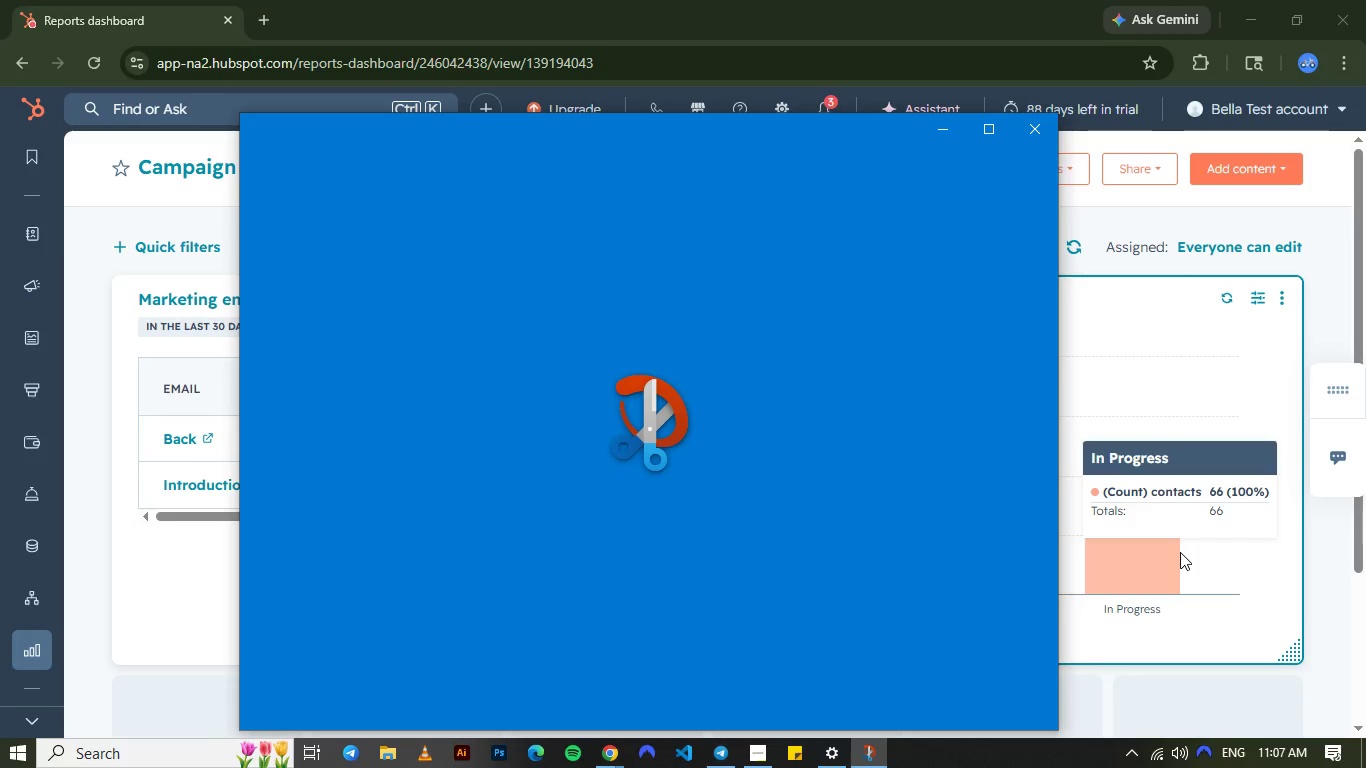 
left_click([801, 7])
 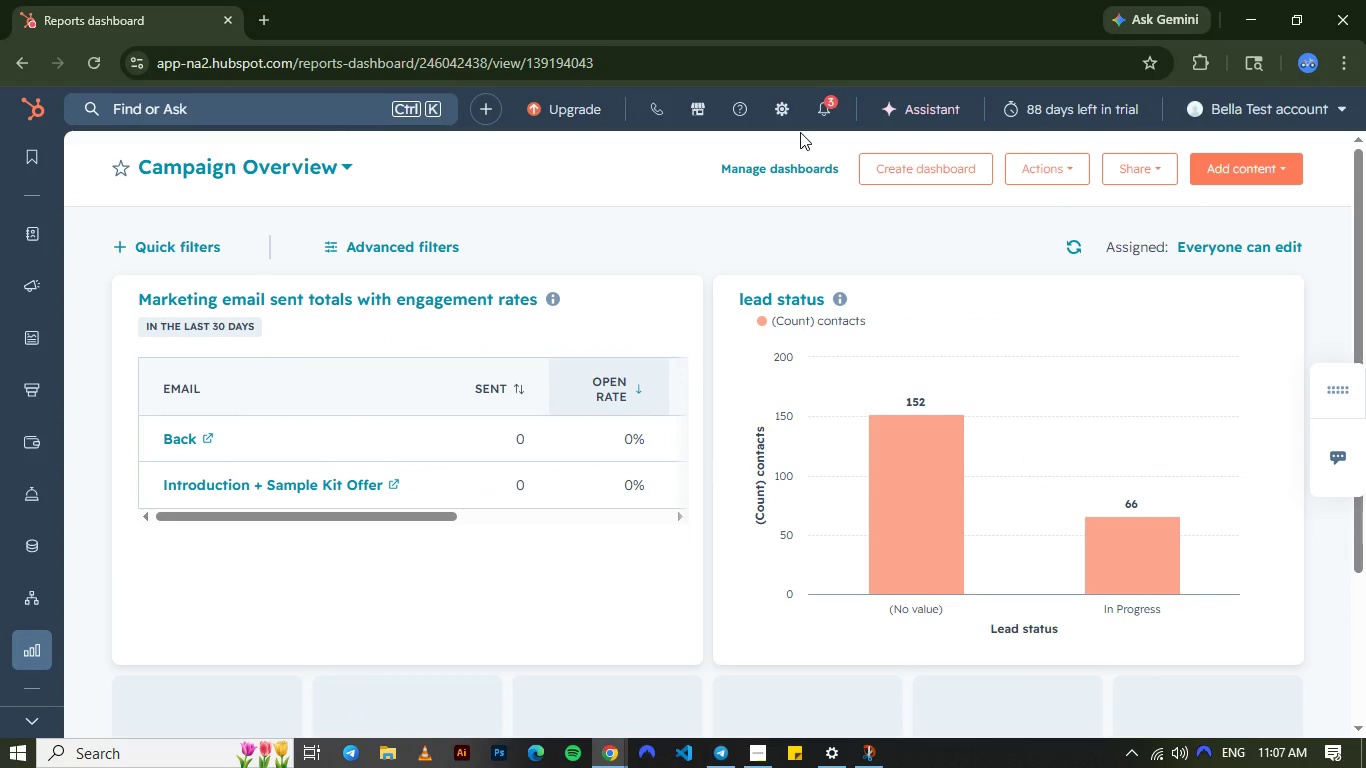 
wait(14.31)
 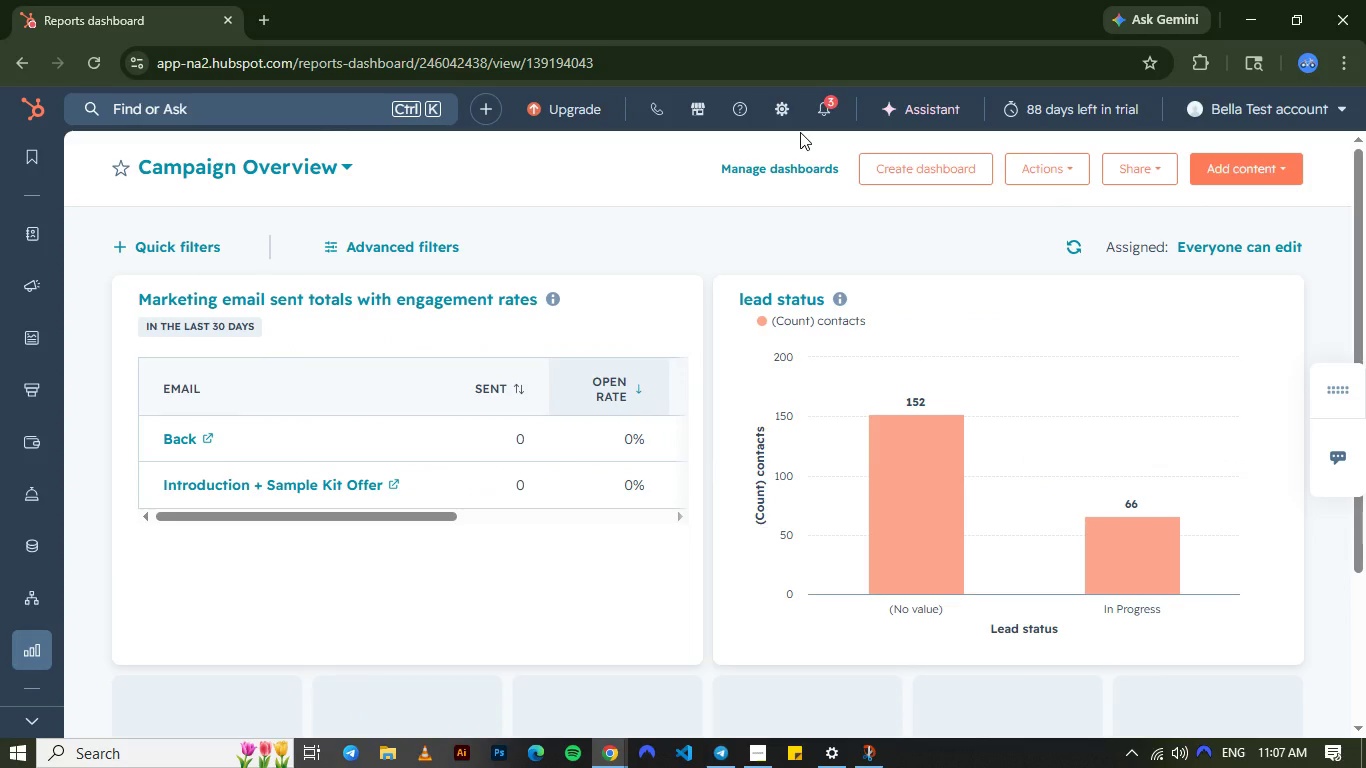 
left_click([109, 350])
 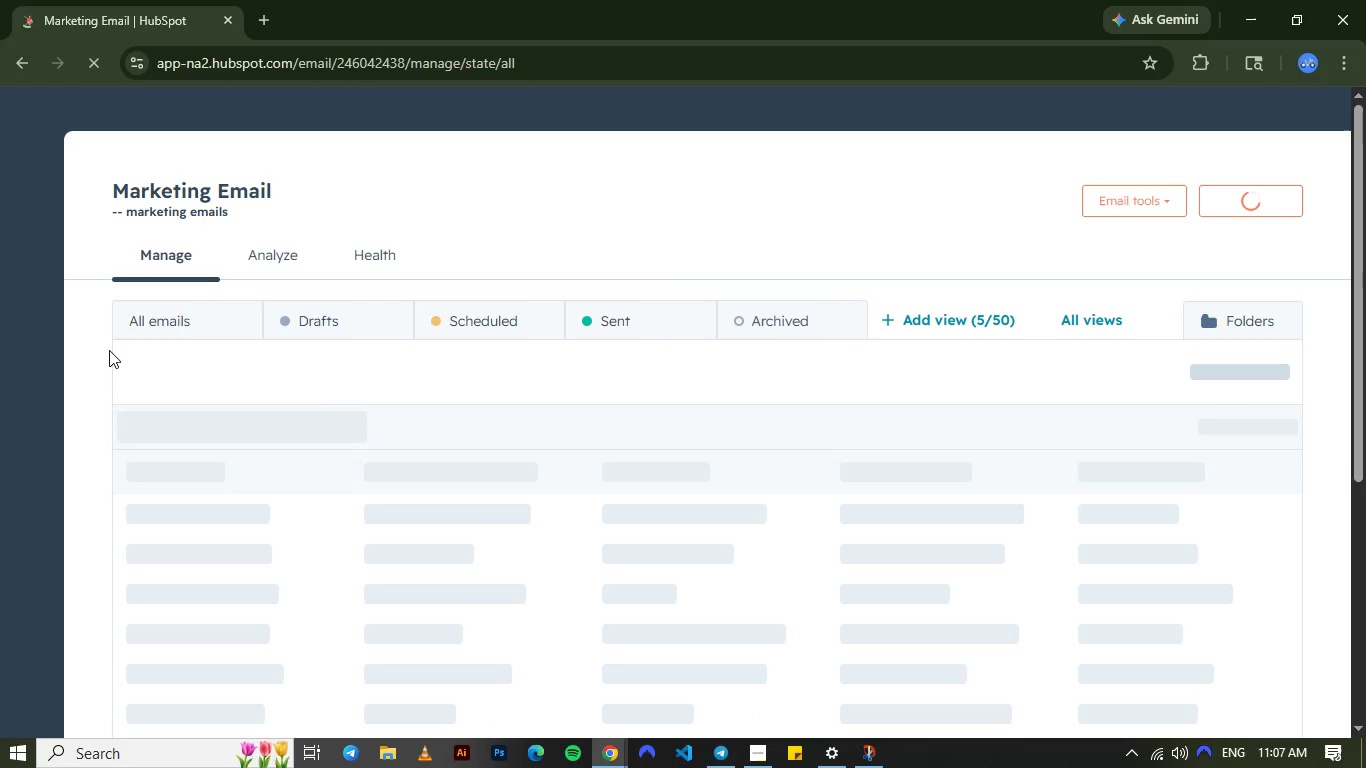 
wait(8.42)
 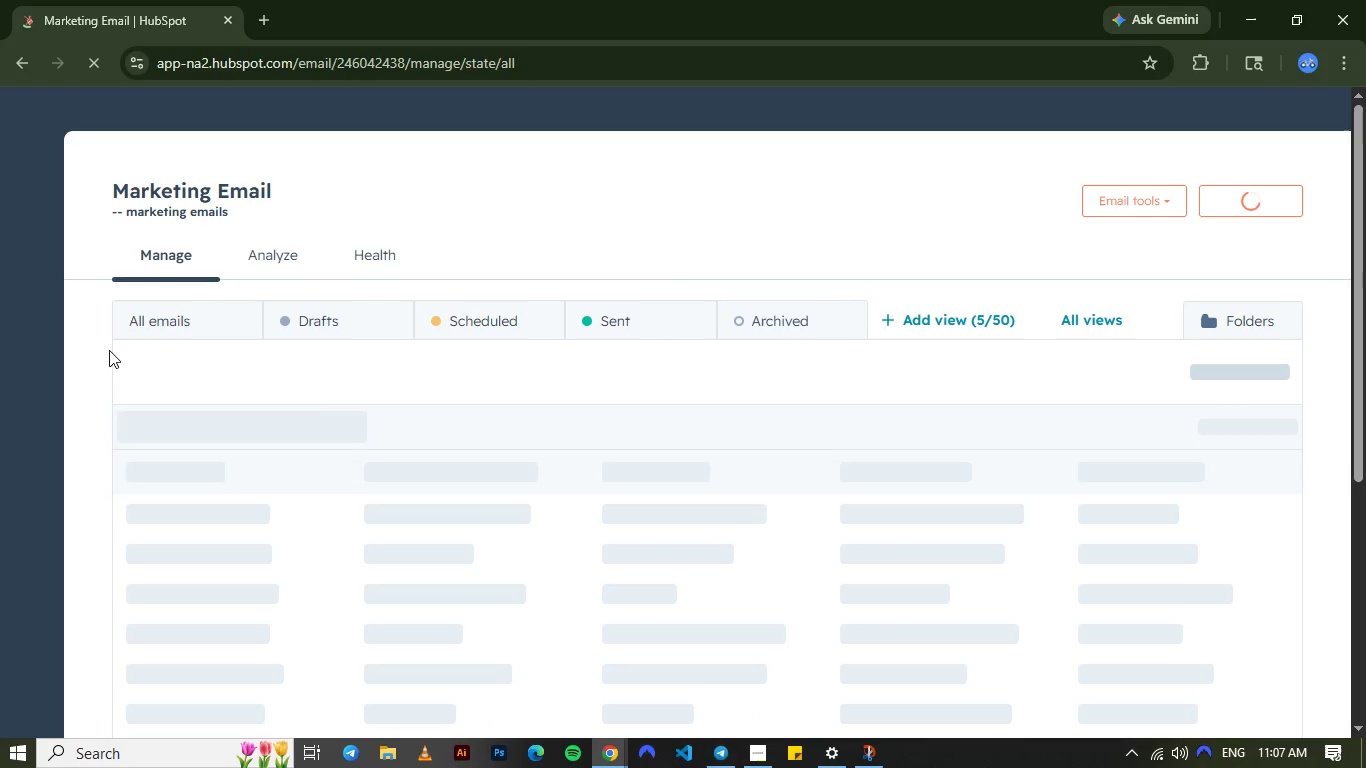 
mouse_move([599, 569])
 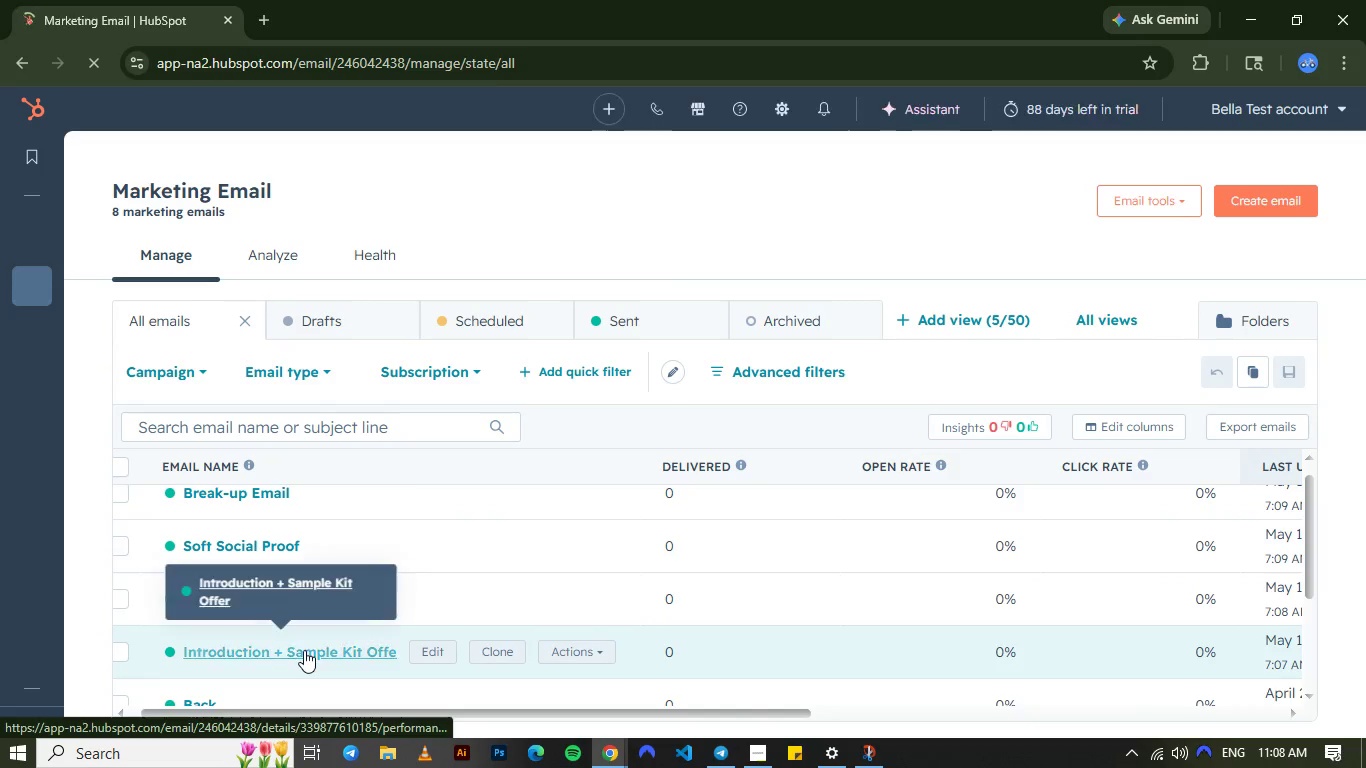 
left_click([304, 650])
 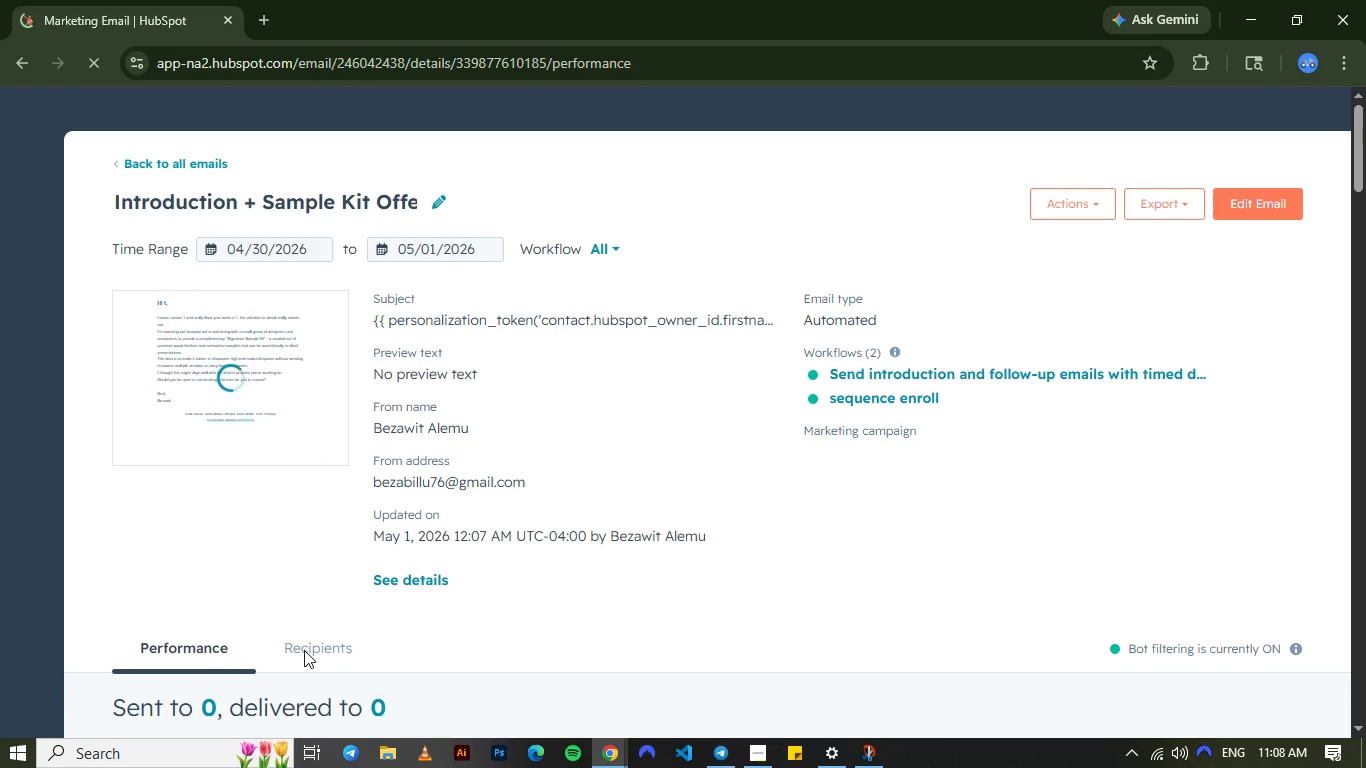 
wait(15.19)
 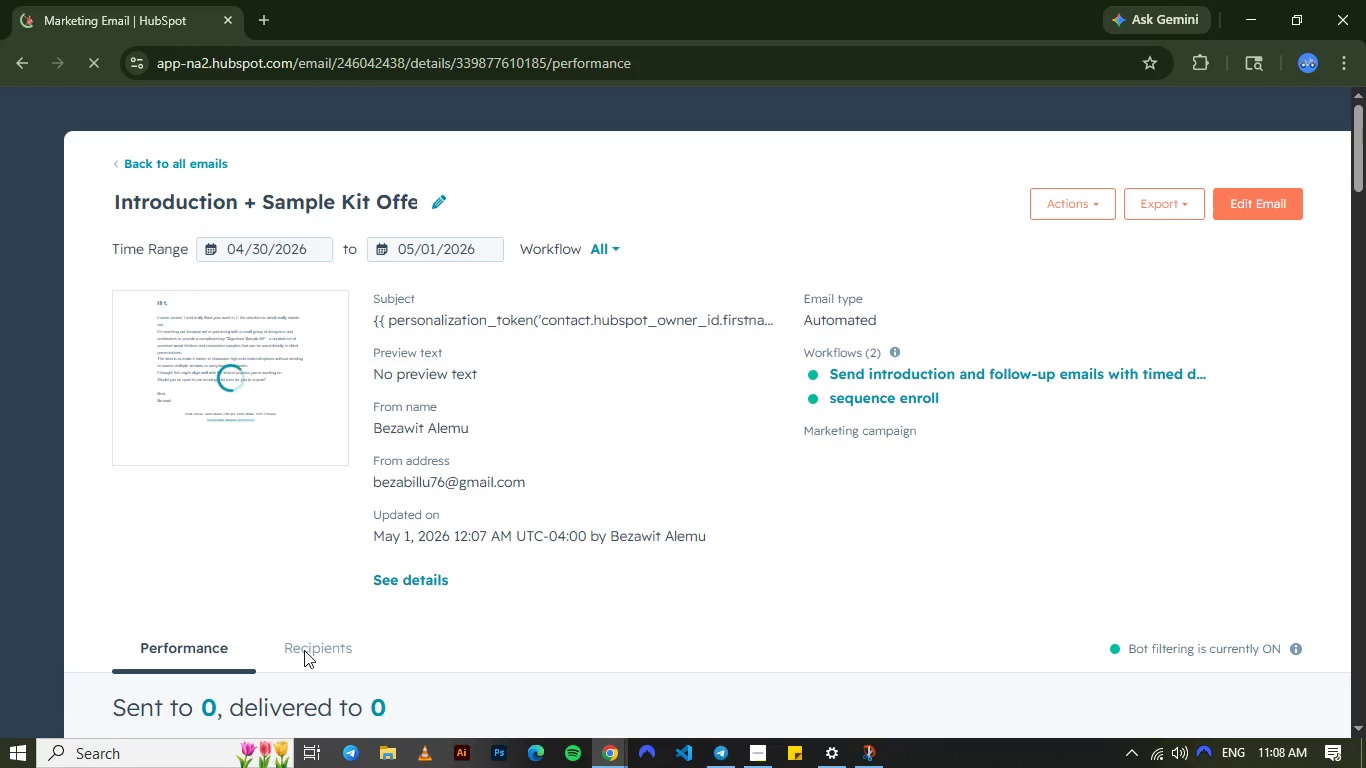 
left_click([1206, 206])
 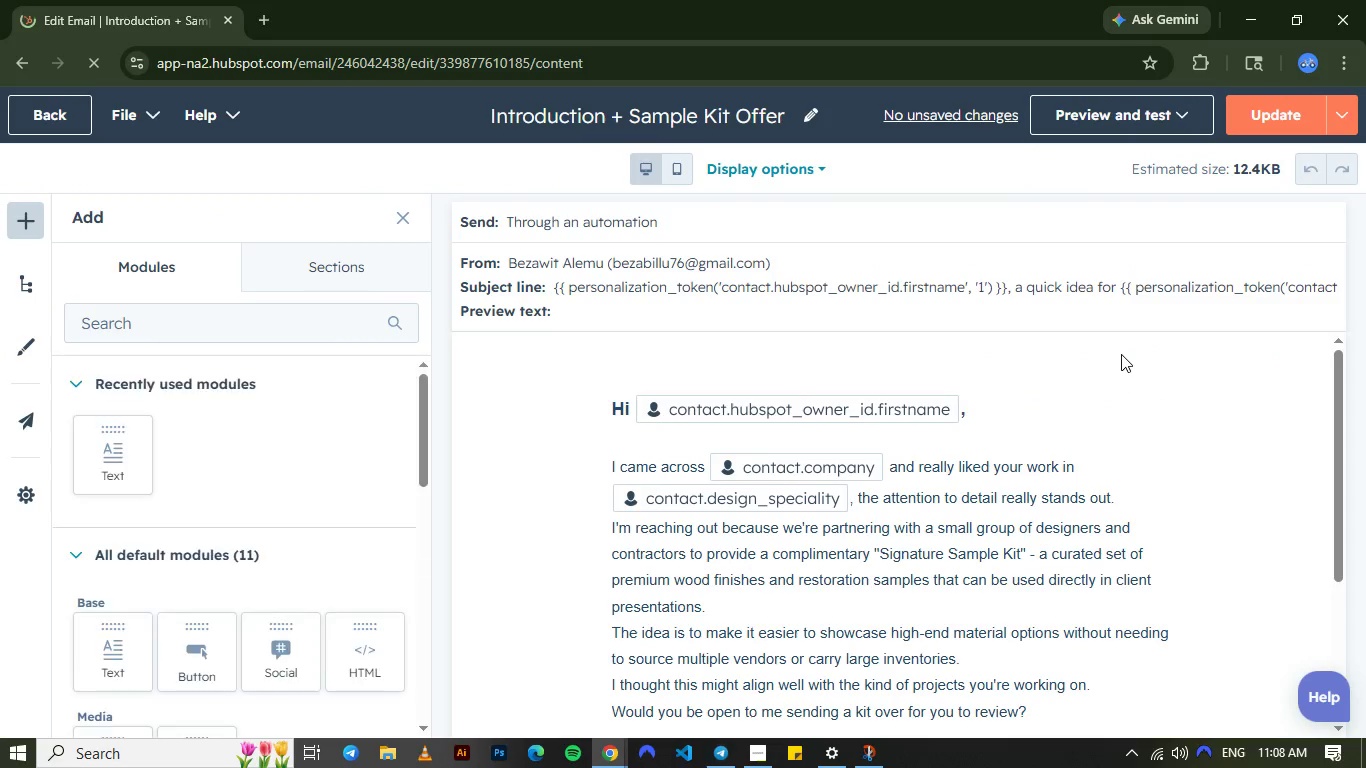 
wait(11.56)
 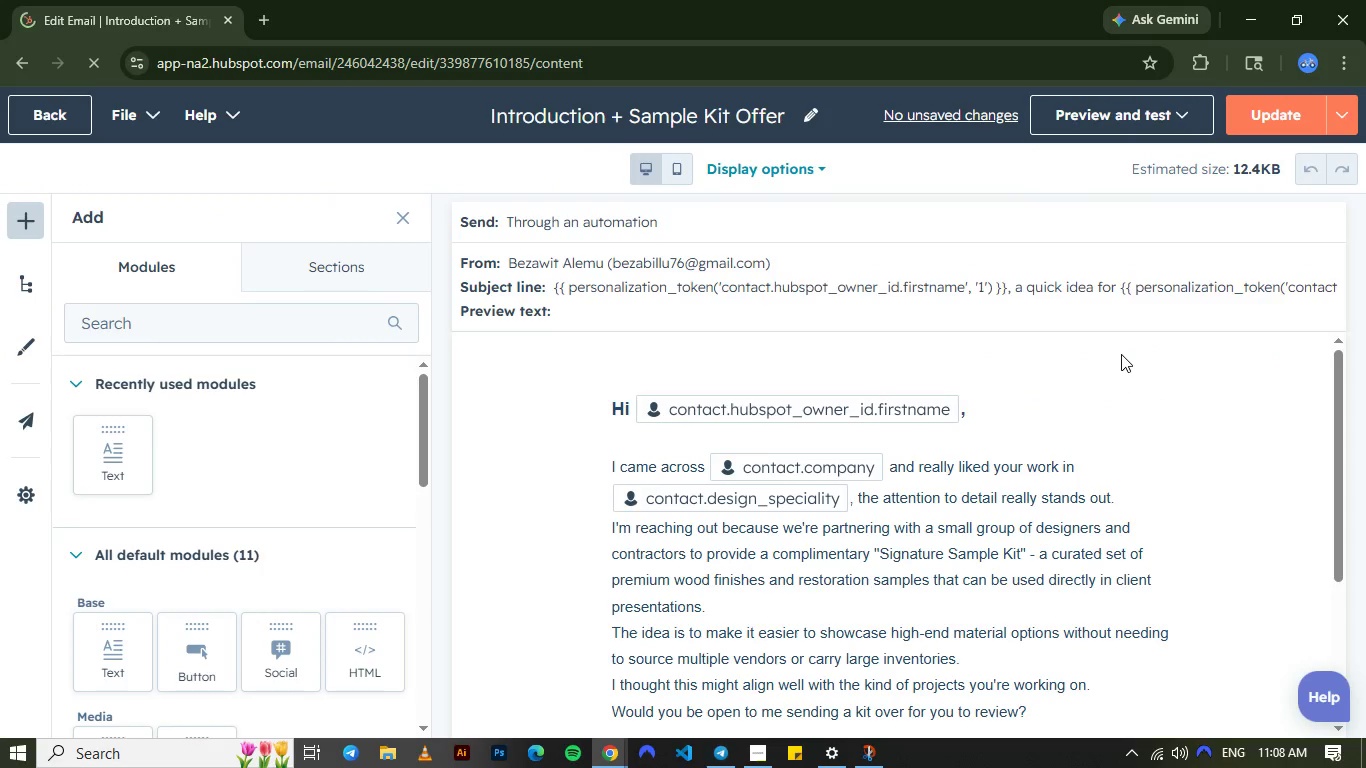 
key(Control+Minus)
 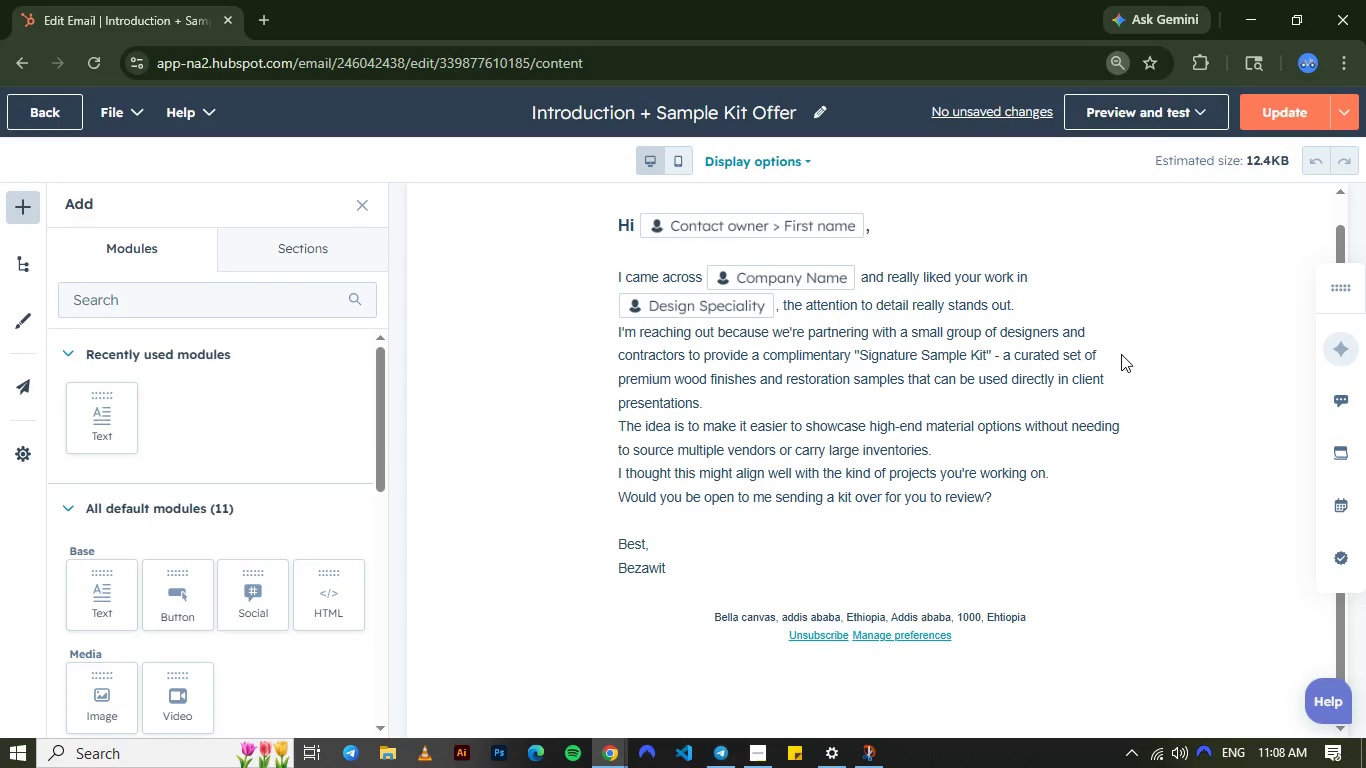 
key(Control+ControlRight)
 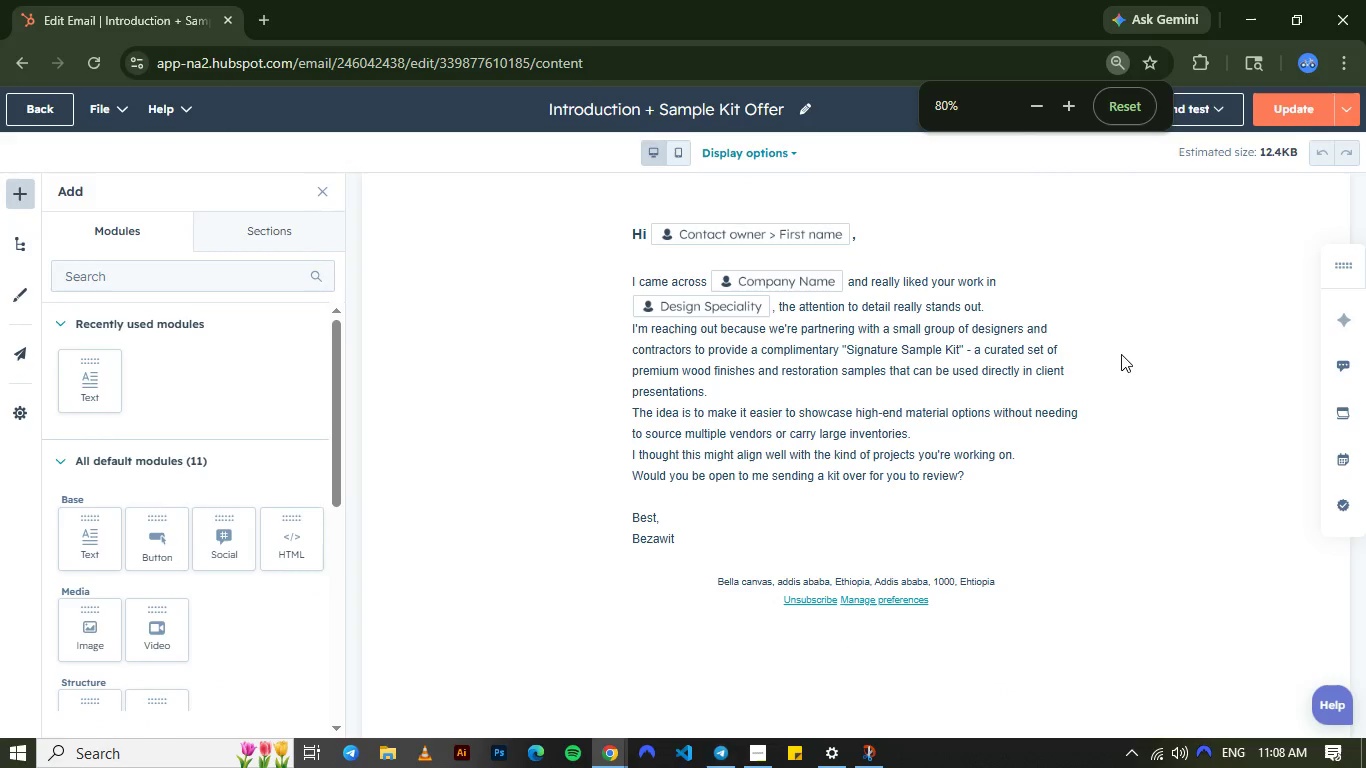 
key(Control+Minus)
 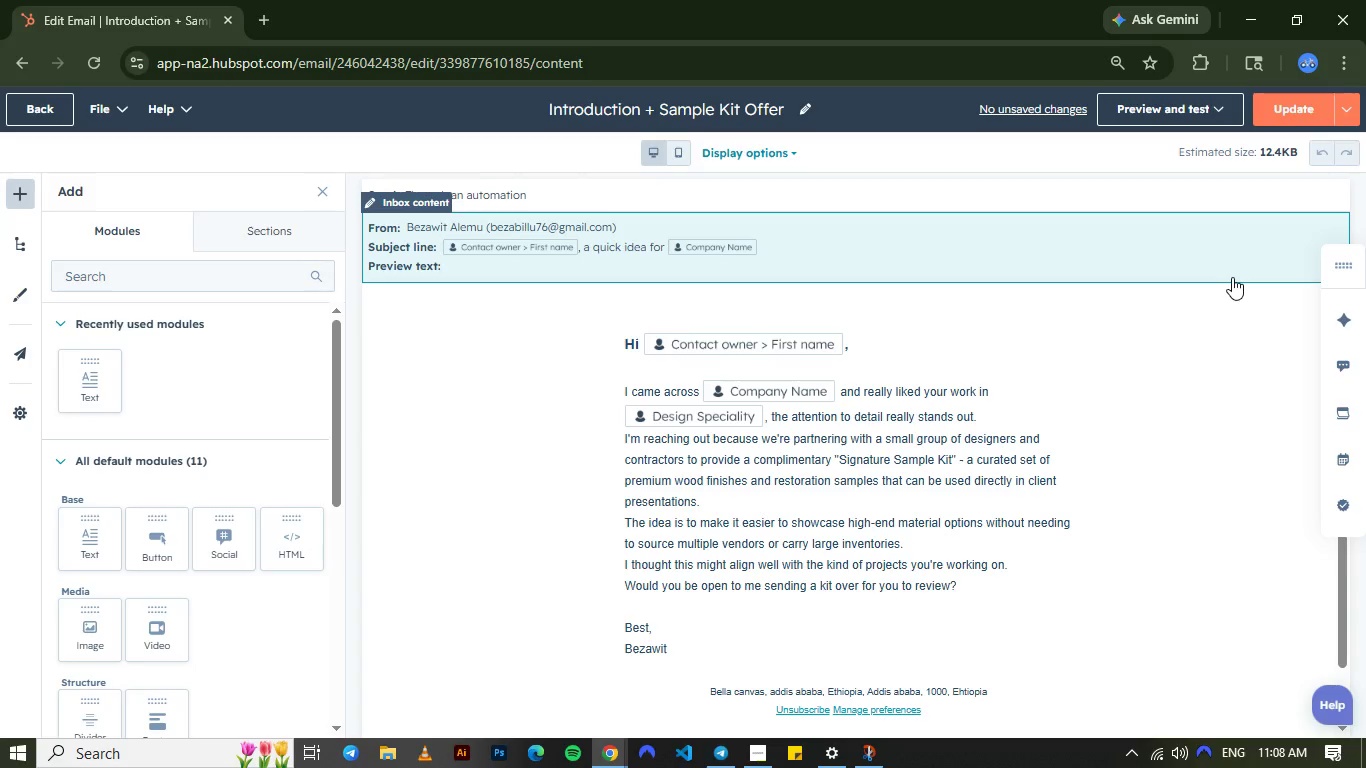 
wait(6.52)
 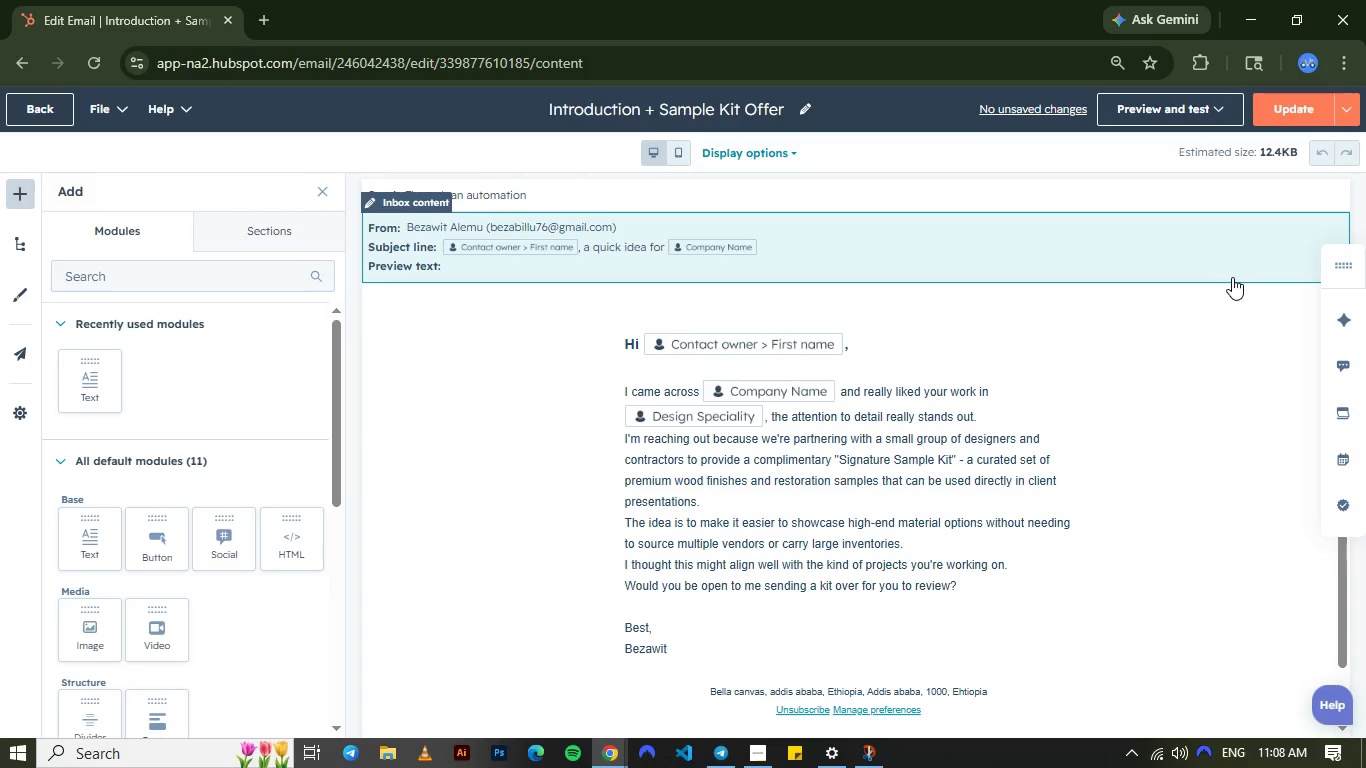 
key(Meta+Shift+S)
 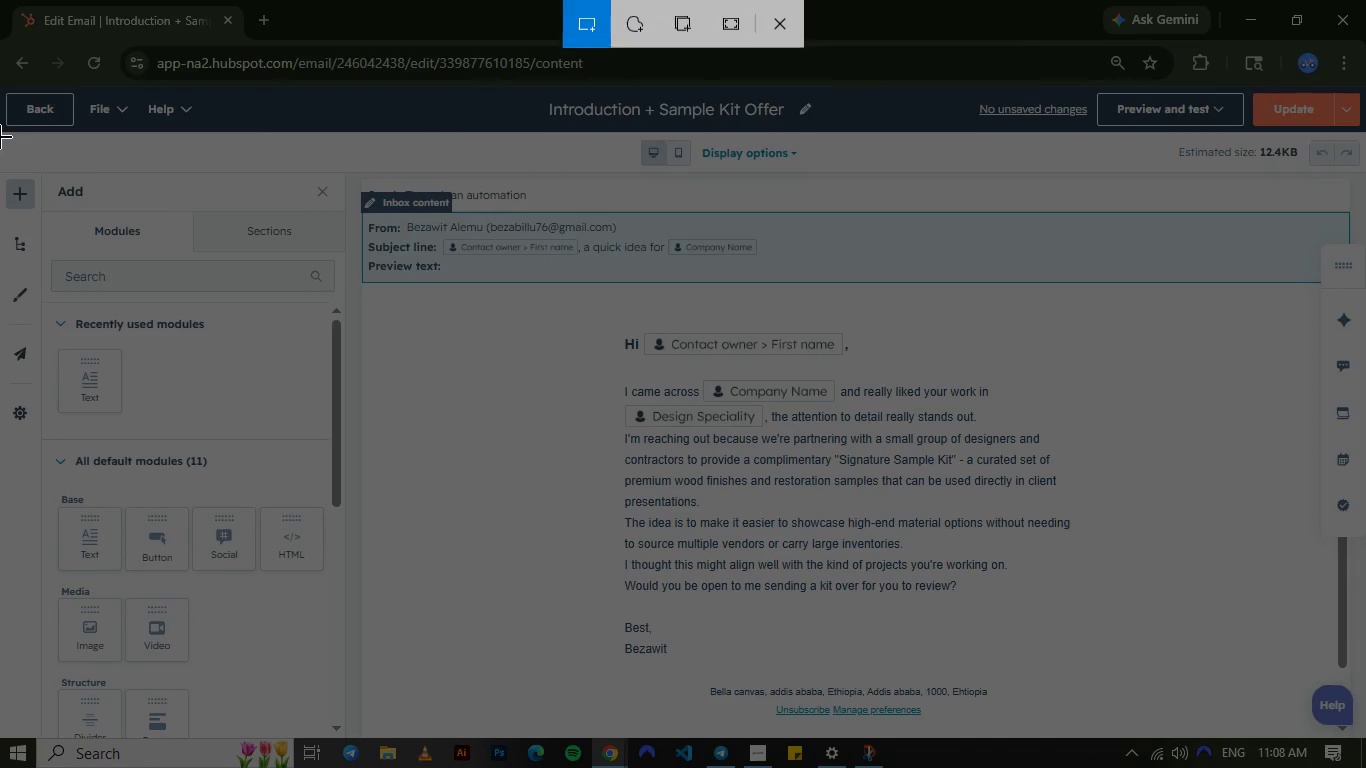 
wait(6.39)
 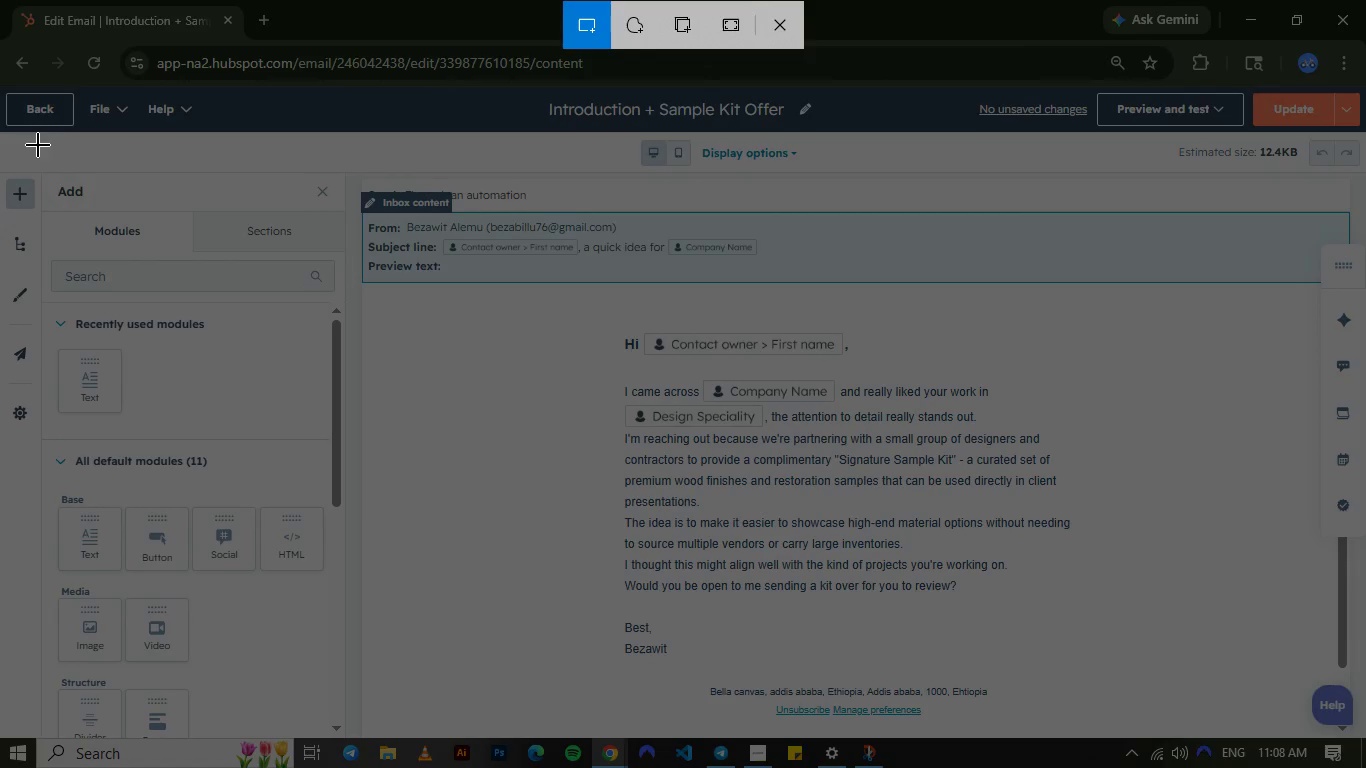 
left_click_drag(start_coordinate=[0, 81], to_coordinate=[1331, 717])
 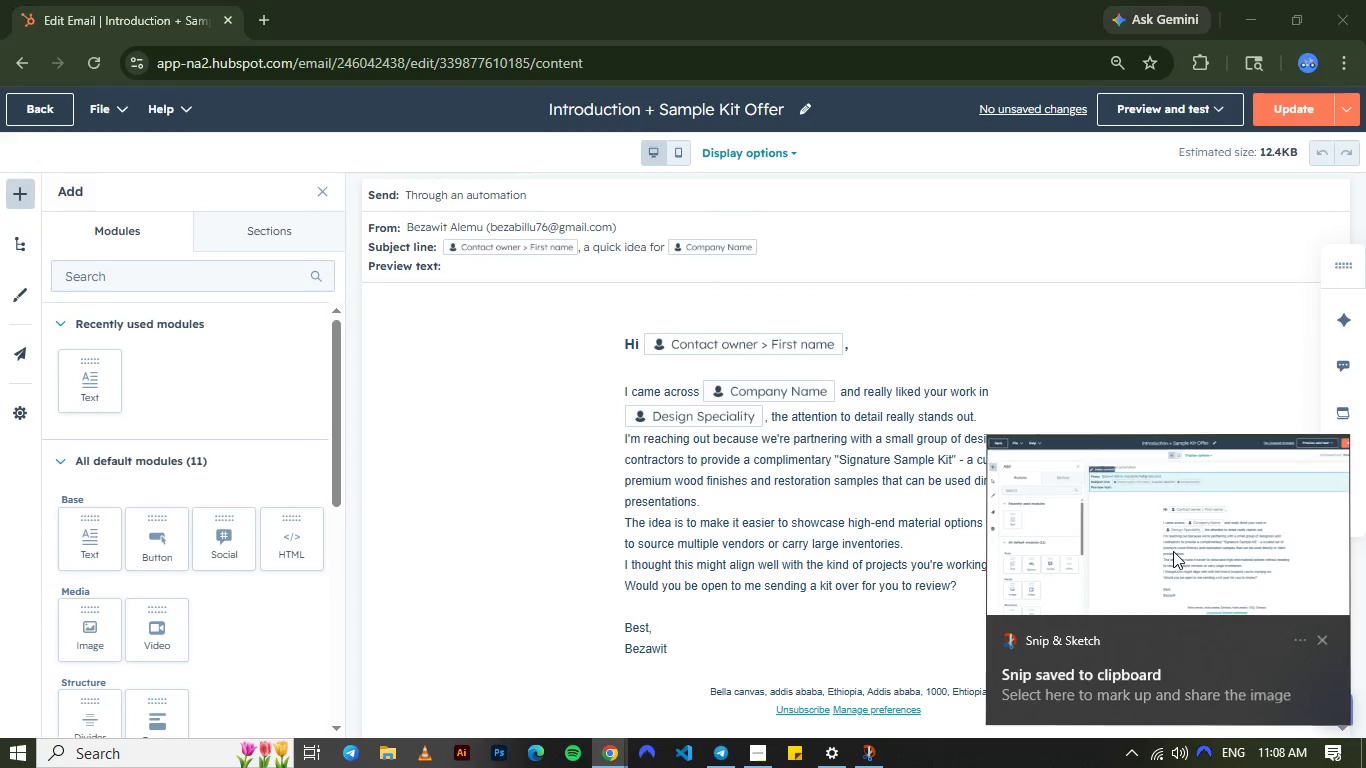 
left_click([1173, 551])
 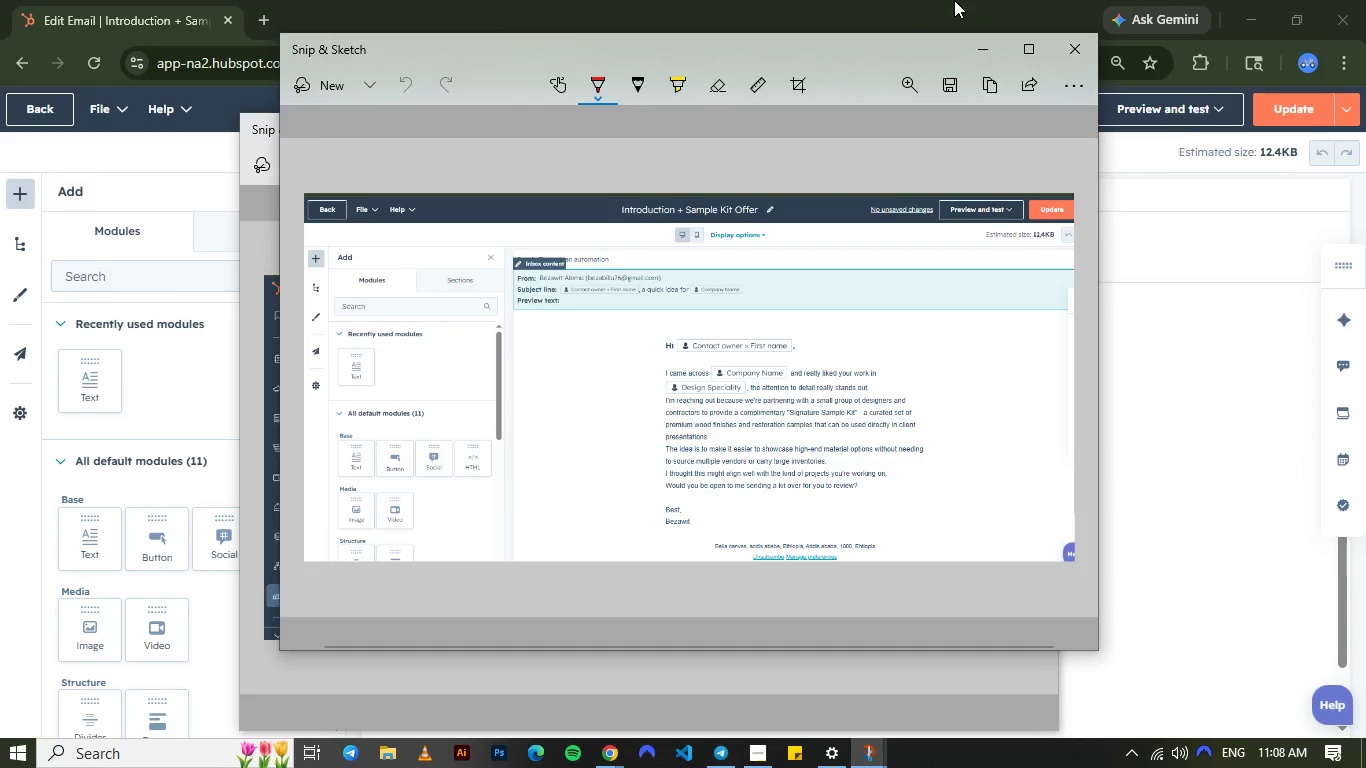 
left_click([954, 0])
 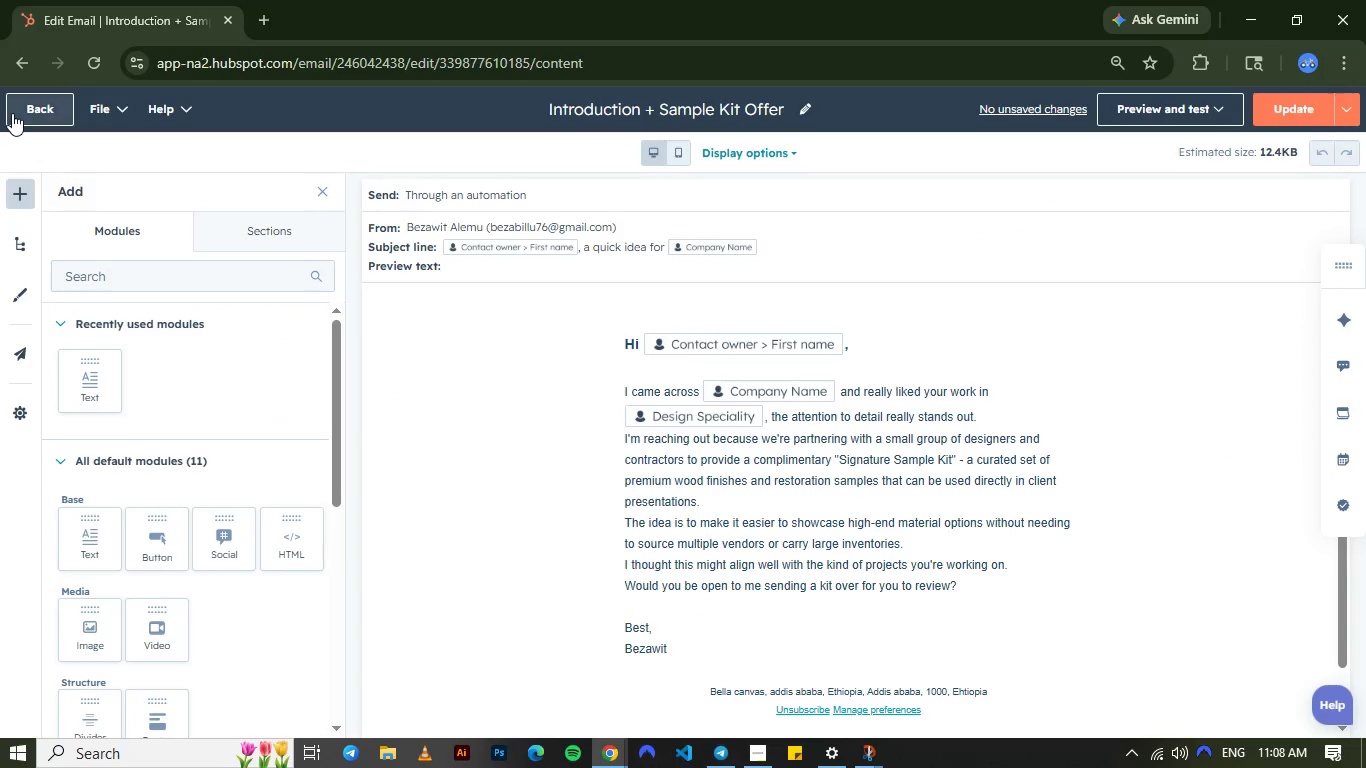 
left_click([12, 113])
 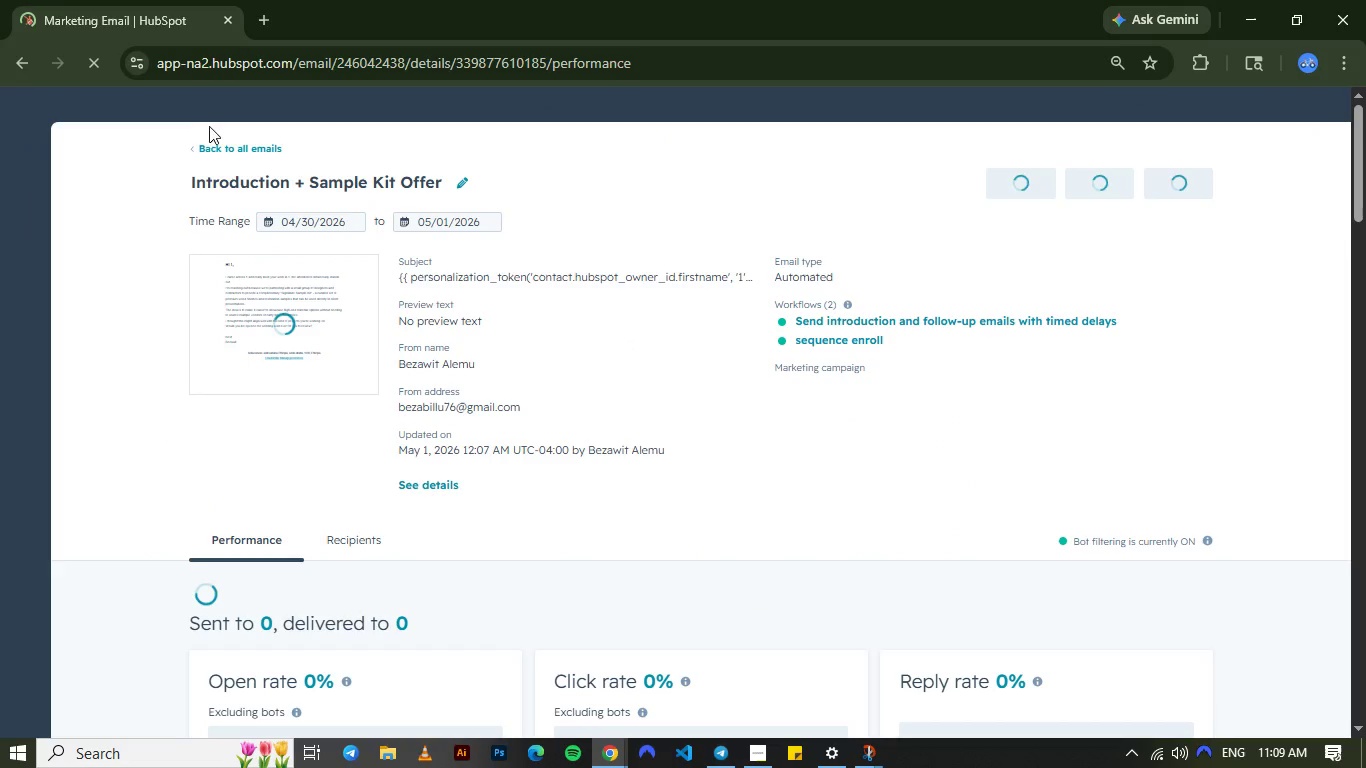 
wait(7.27)
 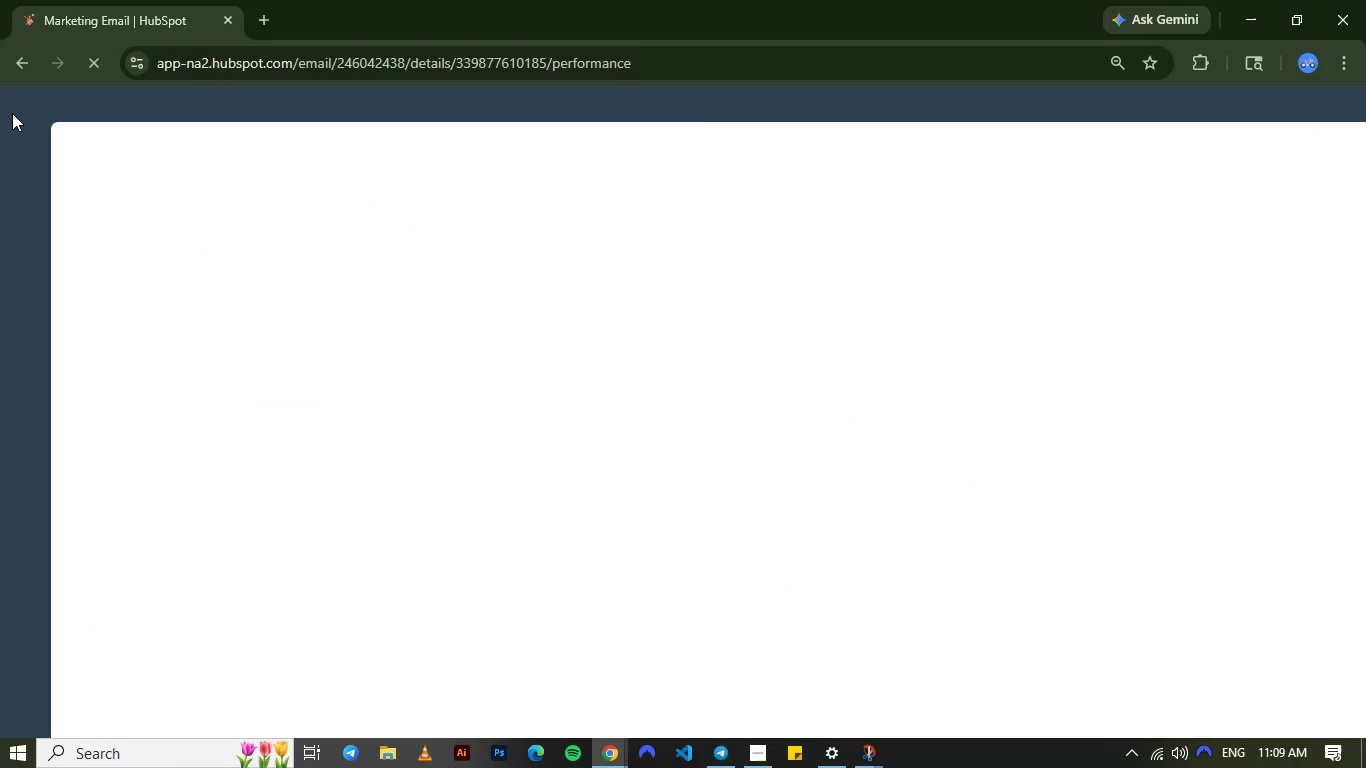 
left_click([217, 148])
 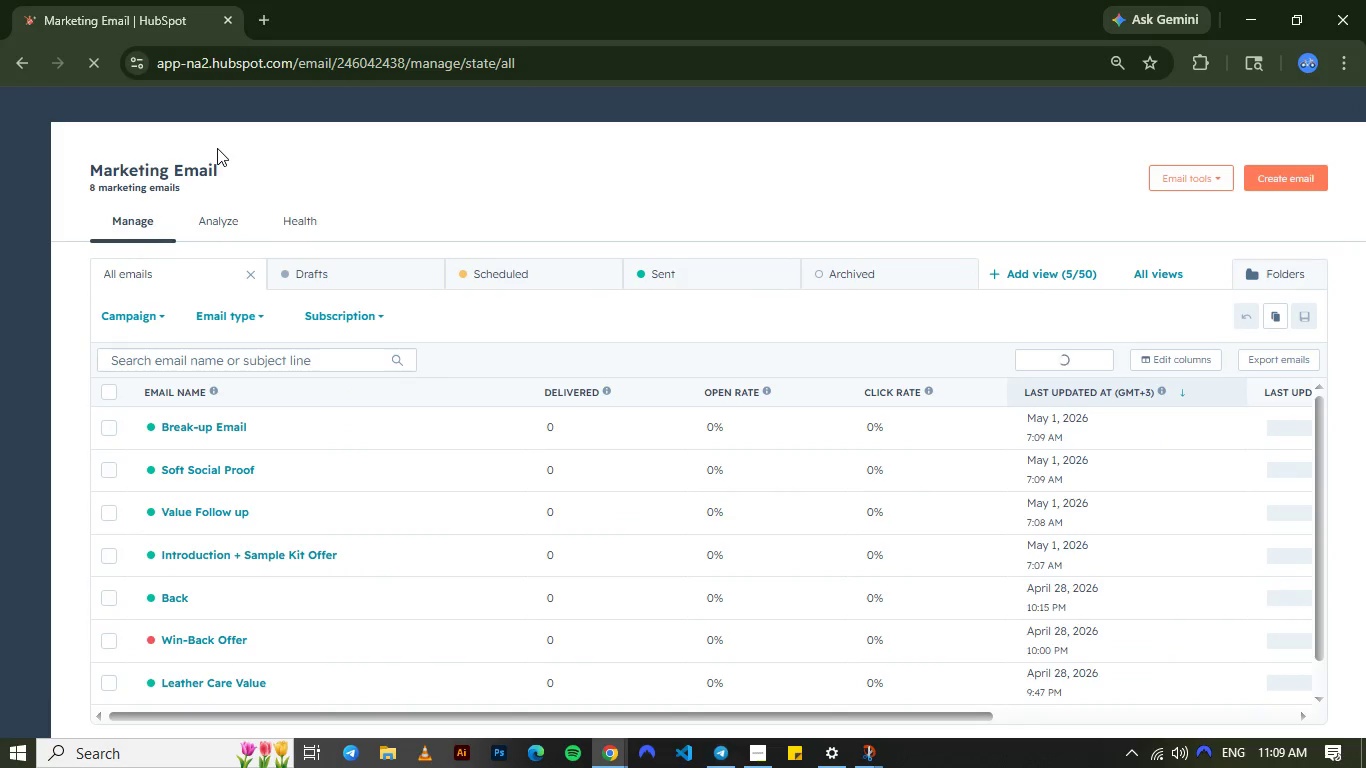 
wait(13.47)
 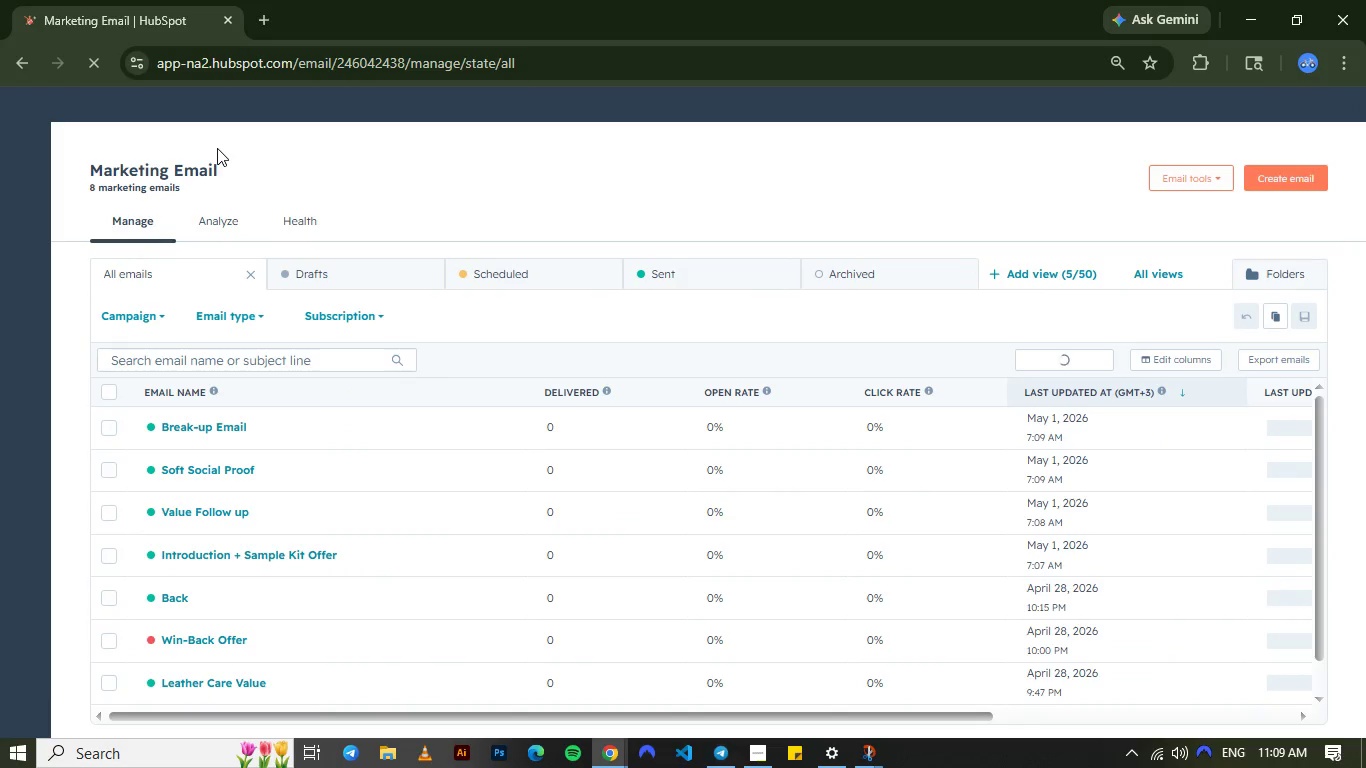 
left_click([216, 518])
 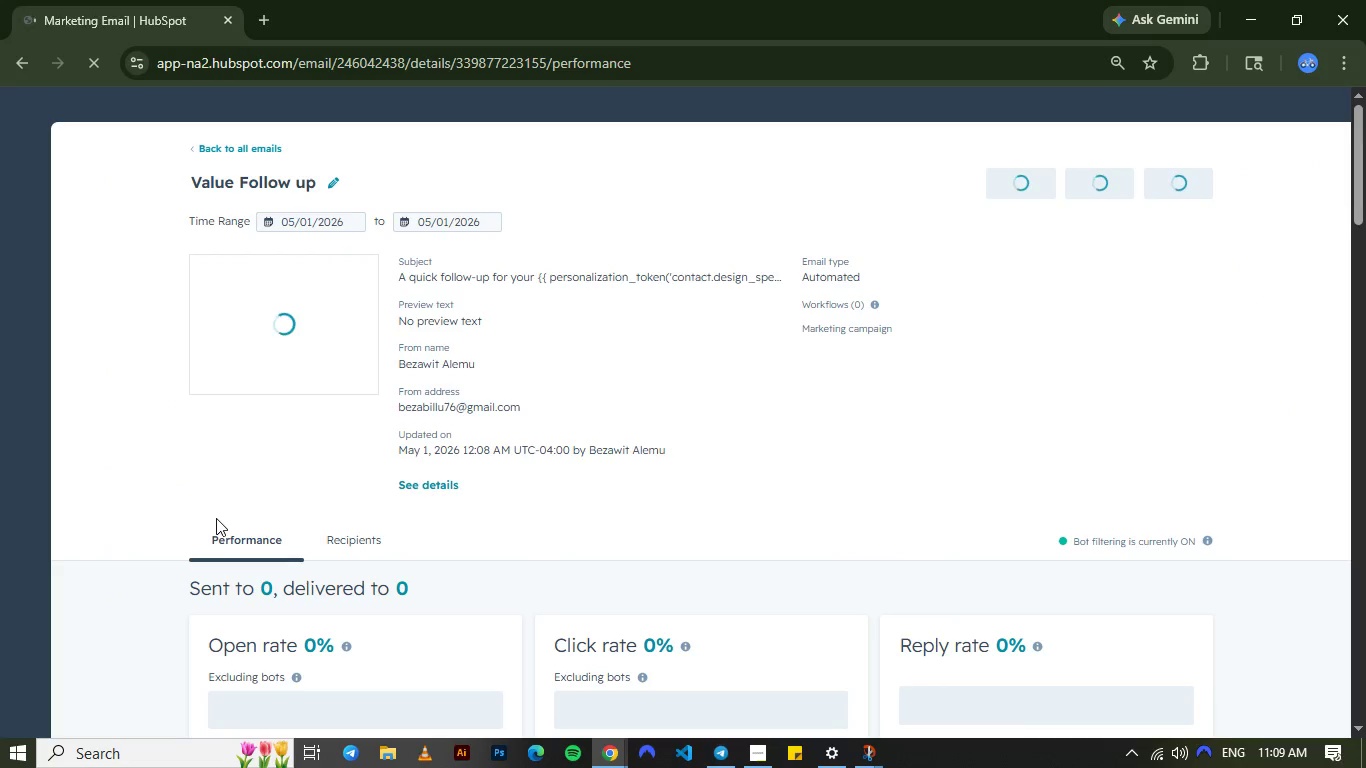 
wait(7.08)
 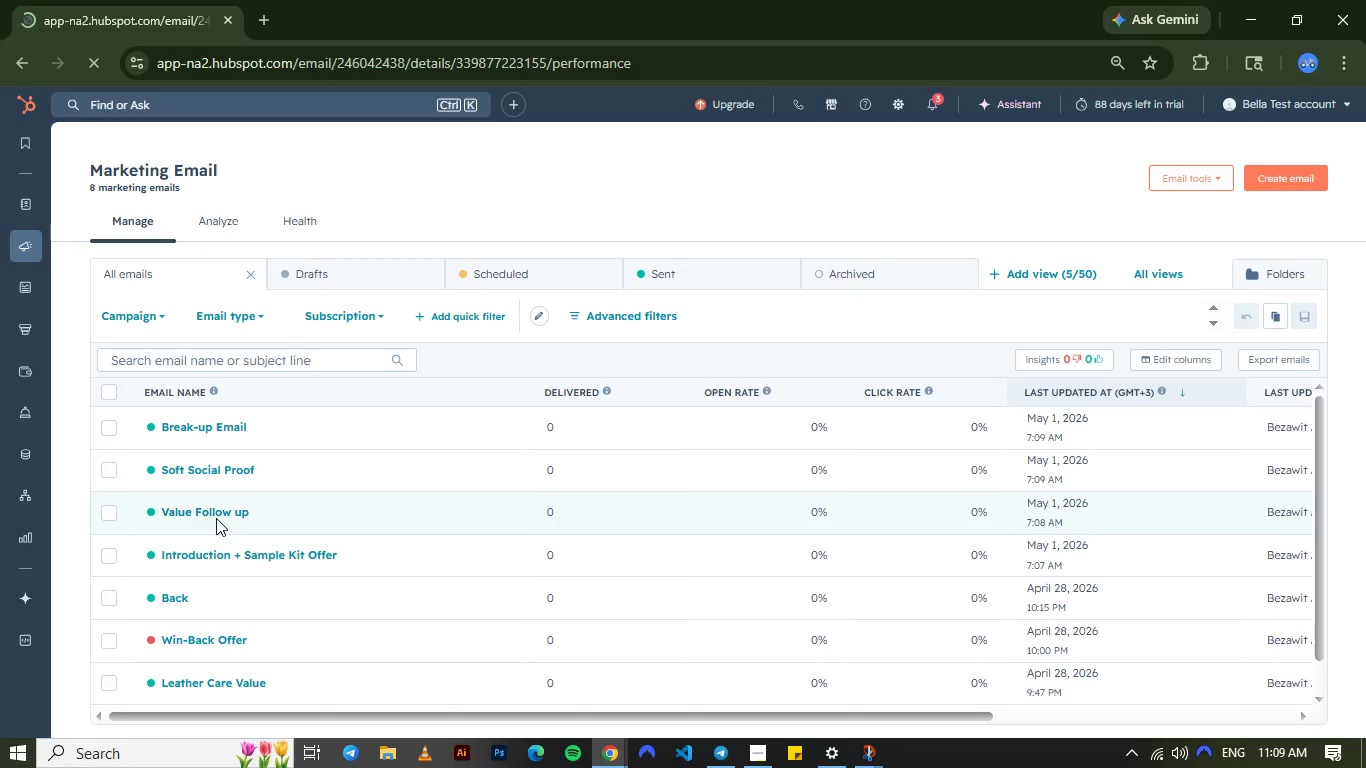 
mouse_move([876, 173])
 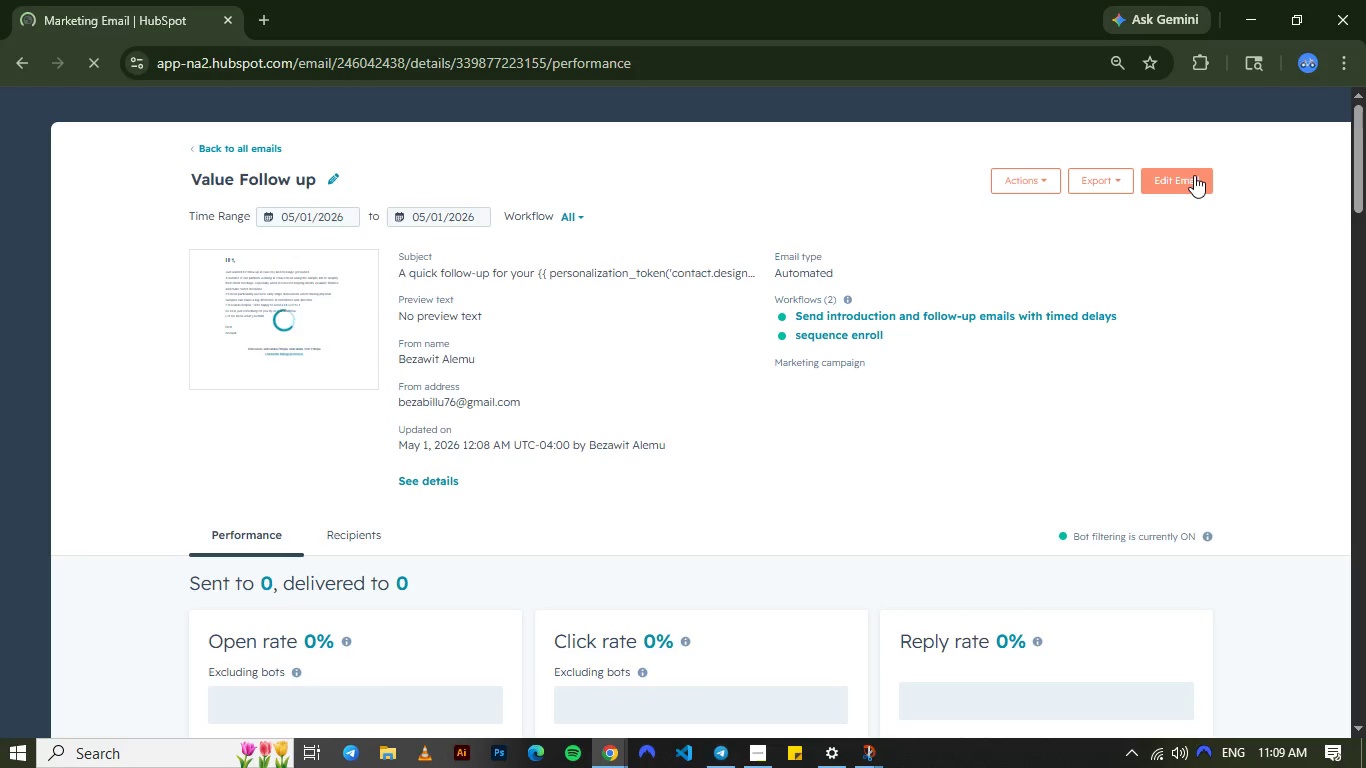 
left_click([1194, 175])
 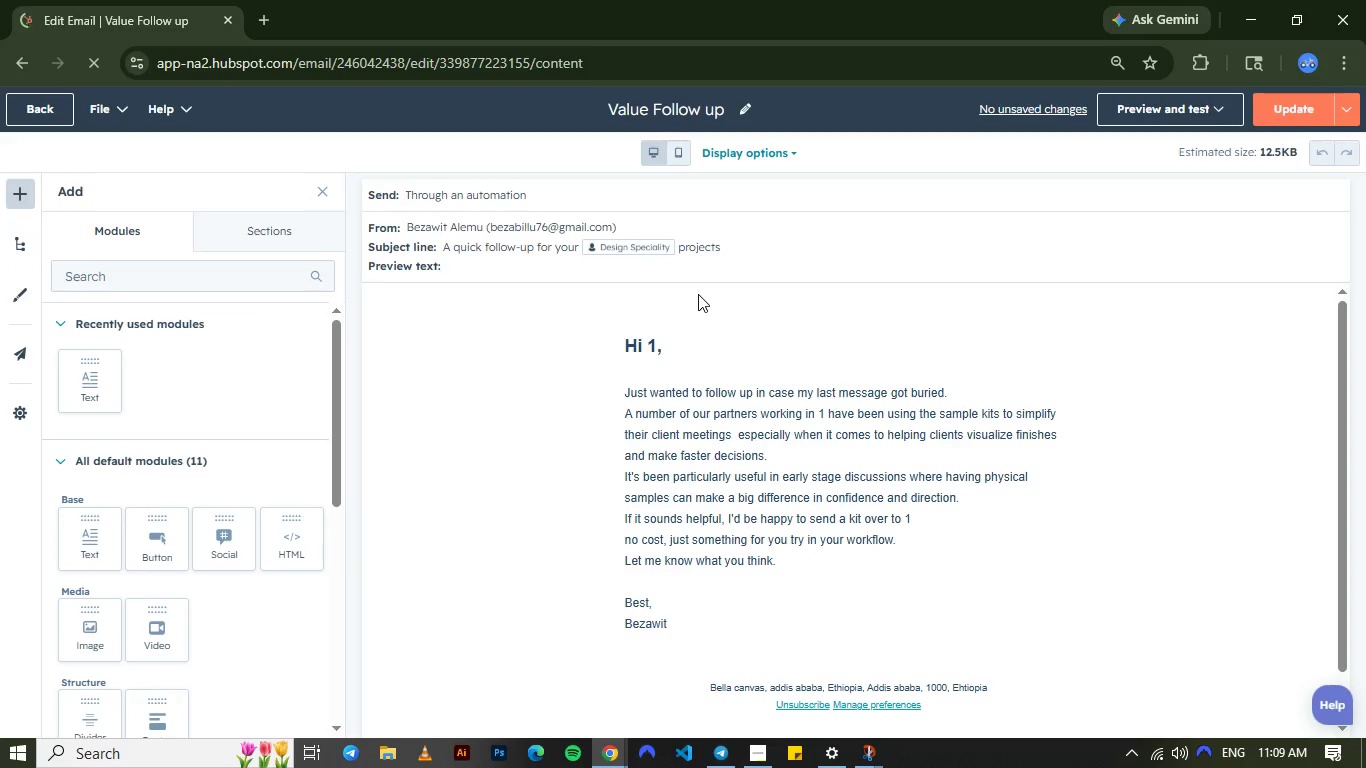 
wait(17.34)
 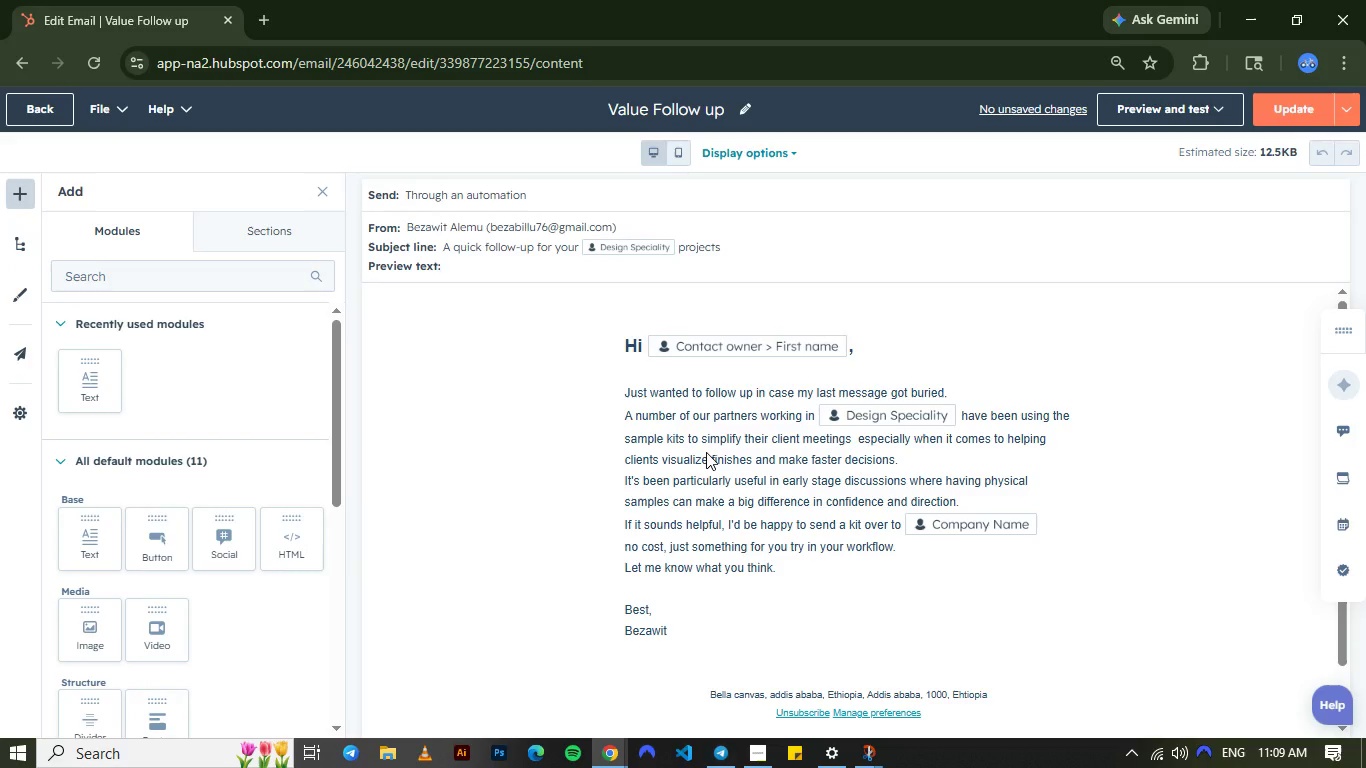 
key(Meta+Shift+S)
 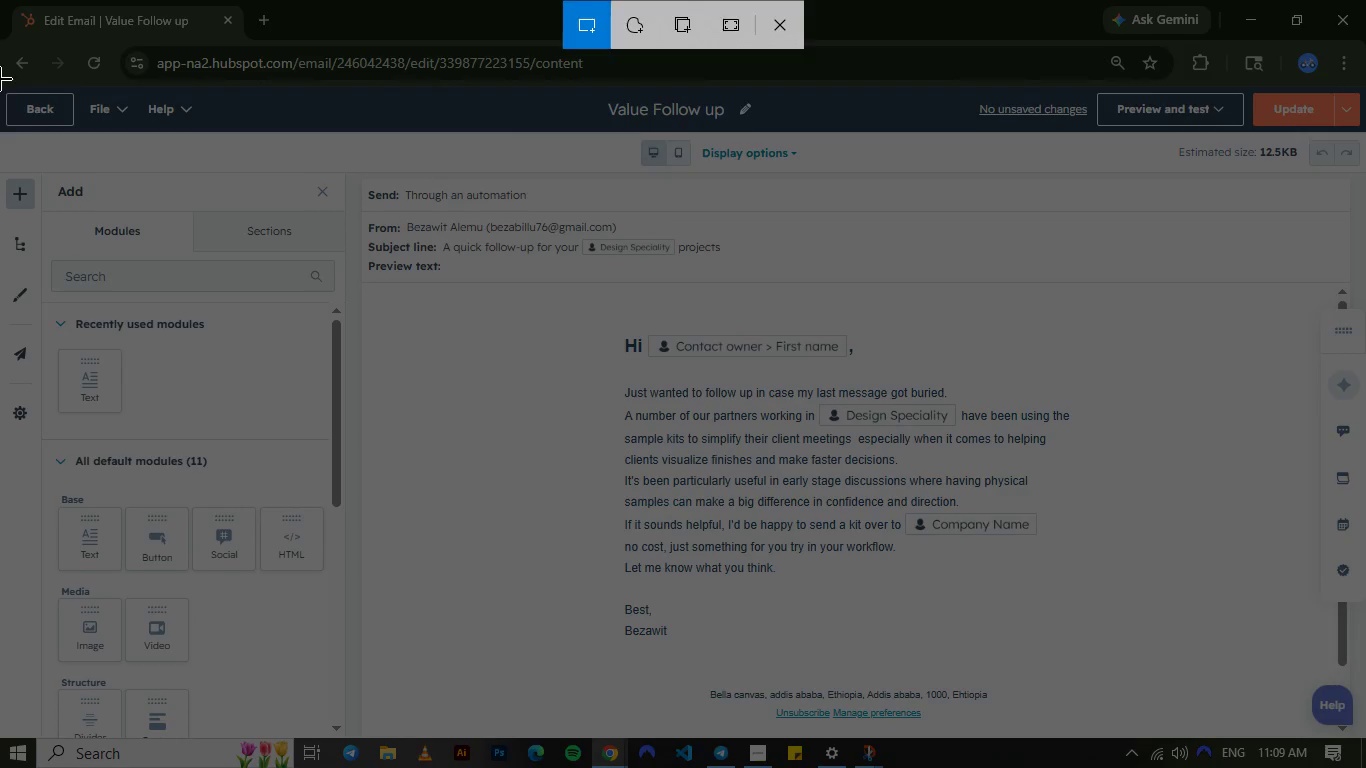 
left_click_drag(start_coordinate=[0, 79], to_coordinate=[1334, 695])
 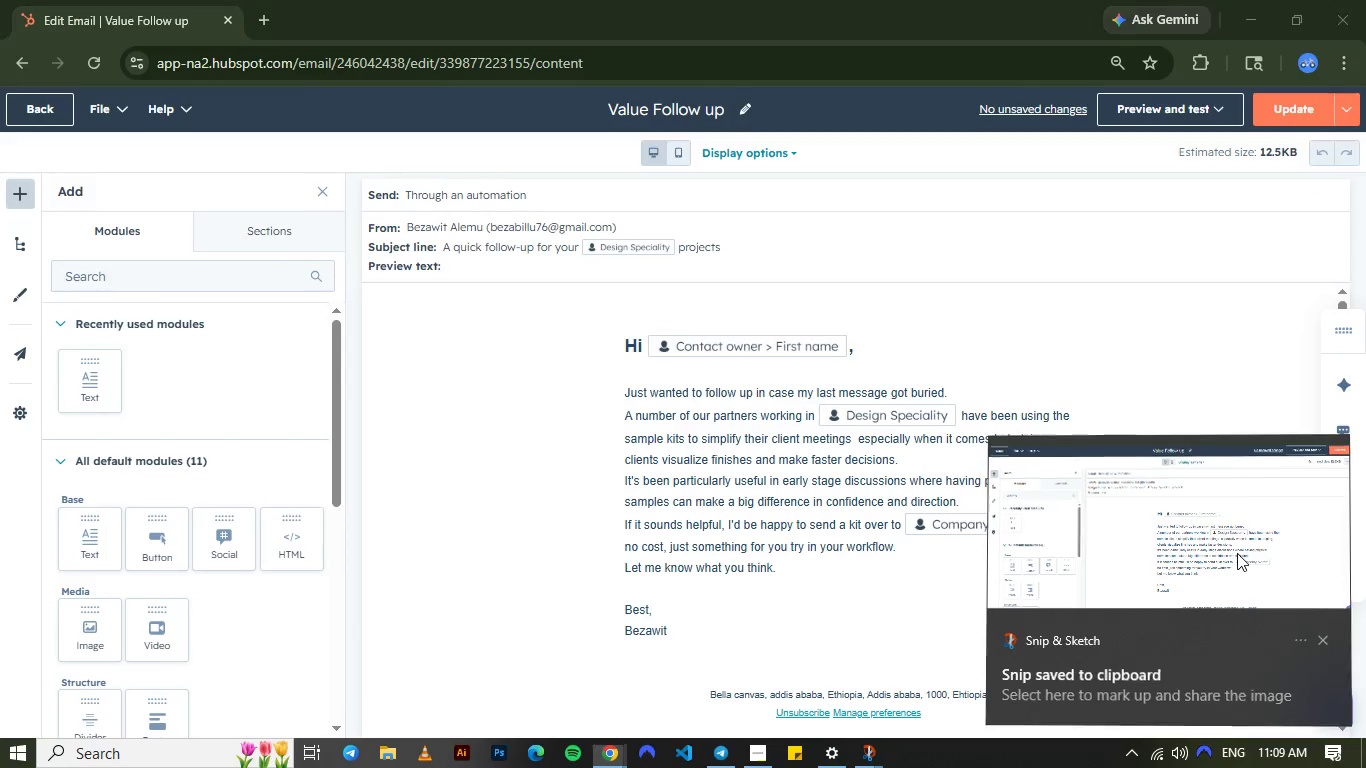 
left_click([1237, 553])
 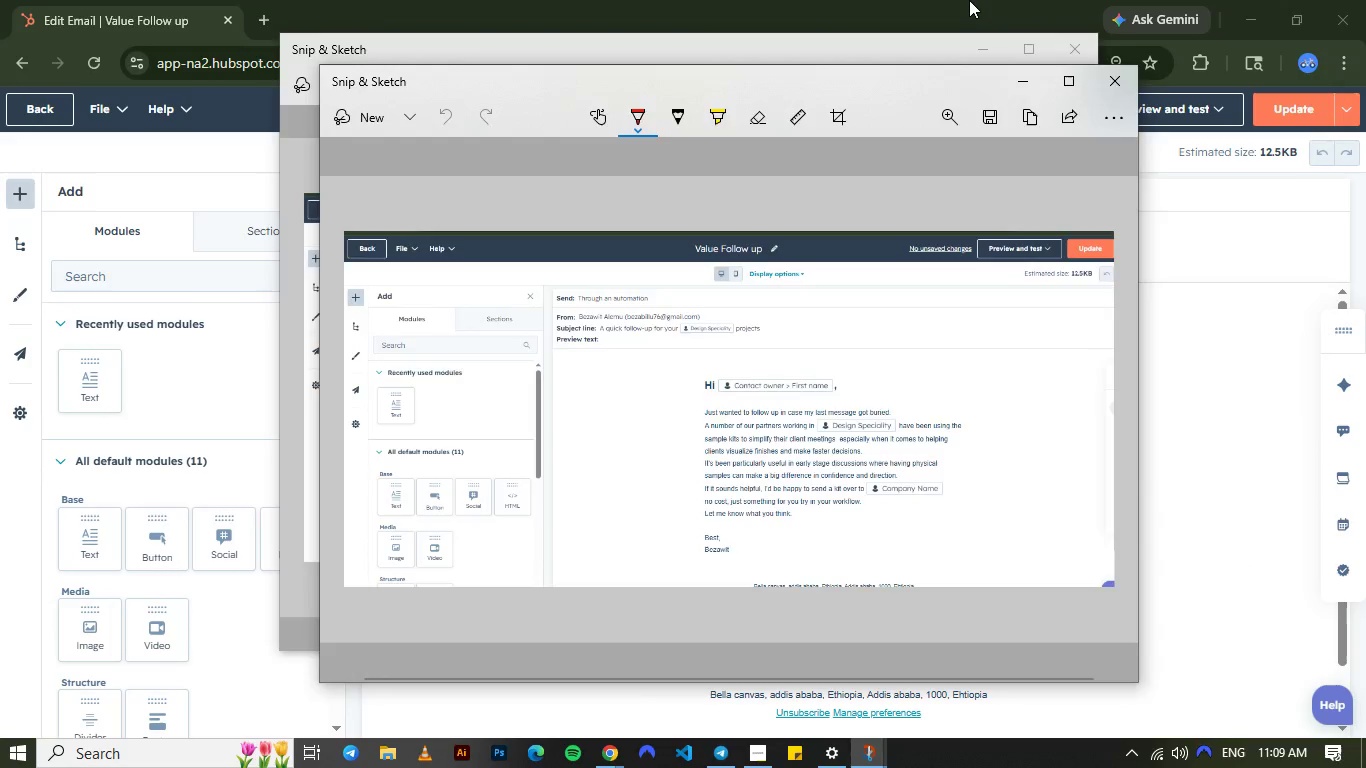 
left_click([969, 0])
 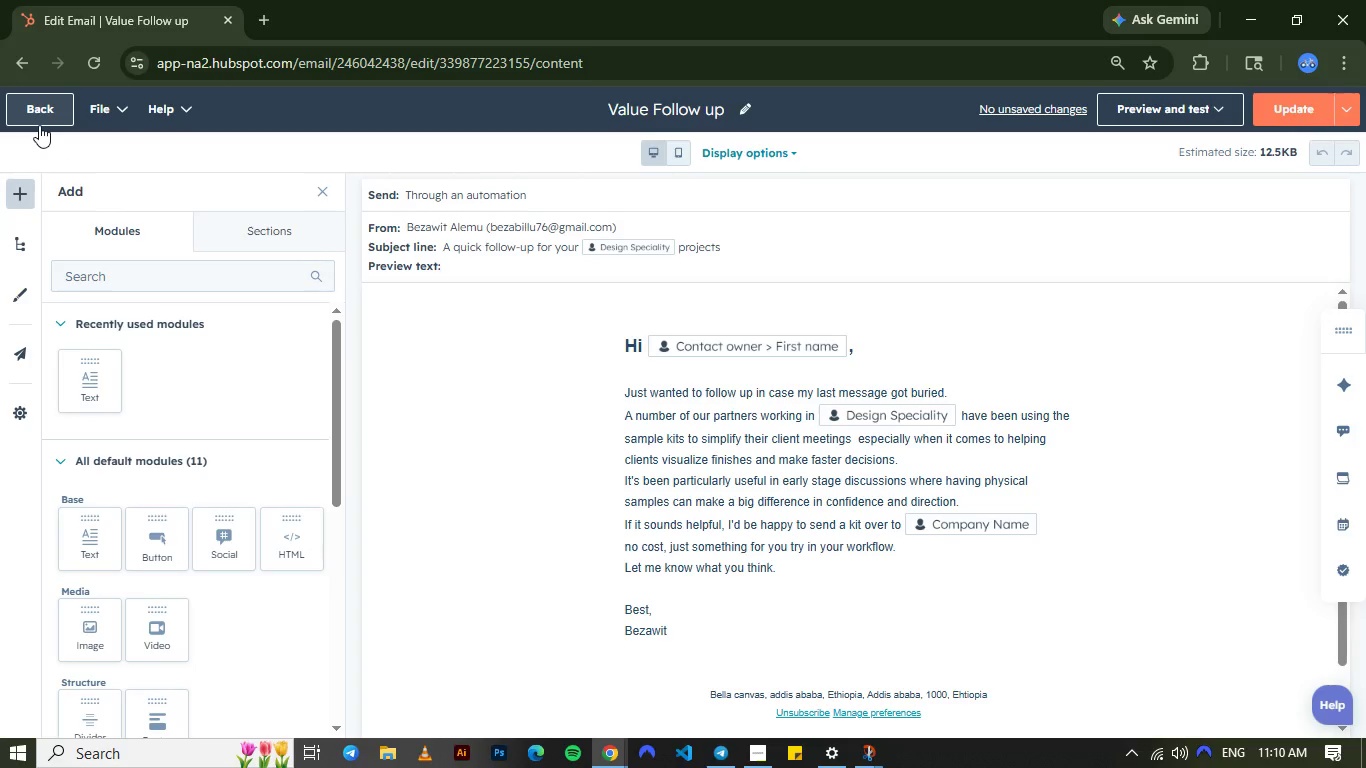 
left_click([39, 125])
 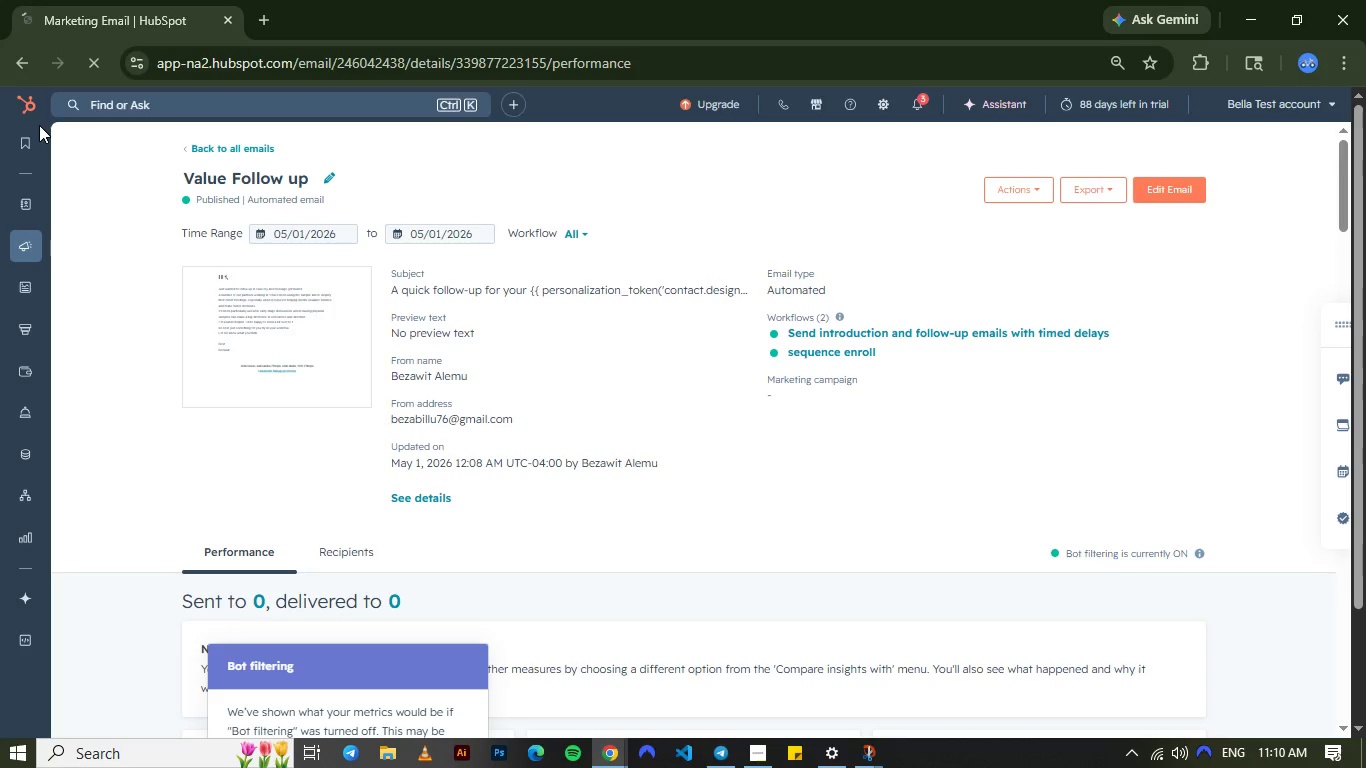 
wait(15.49)
 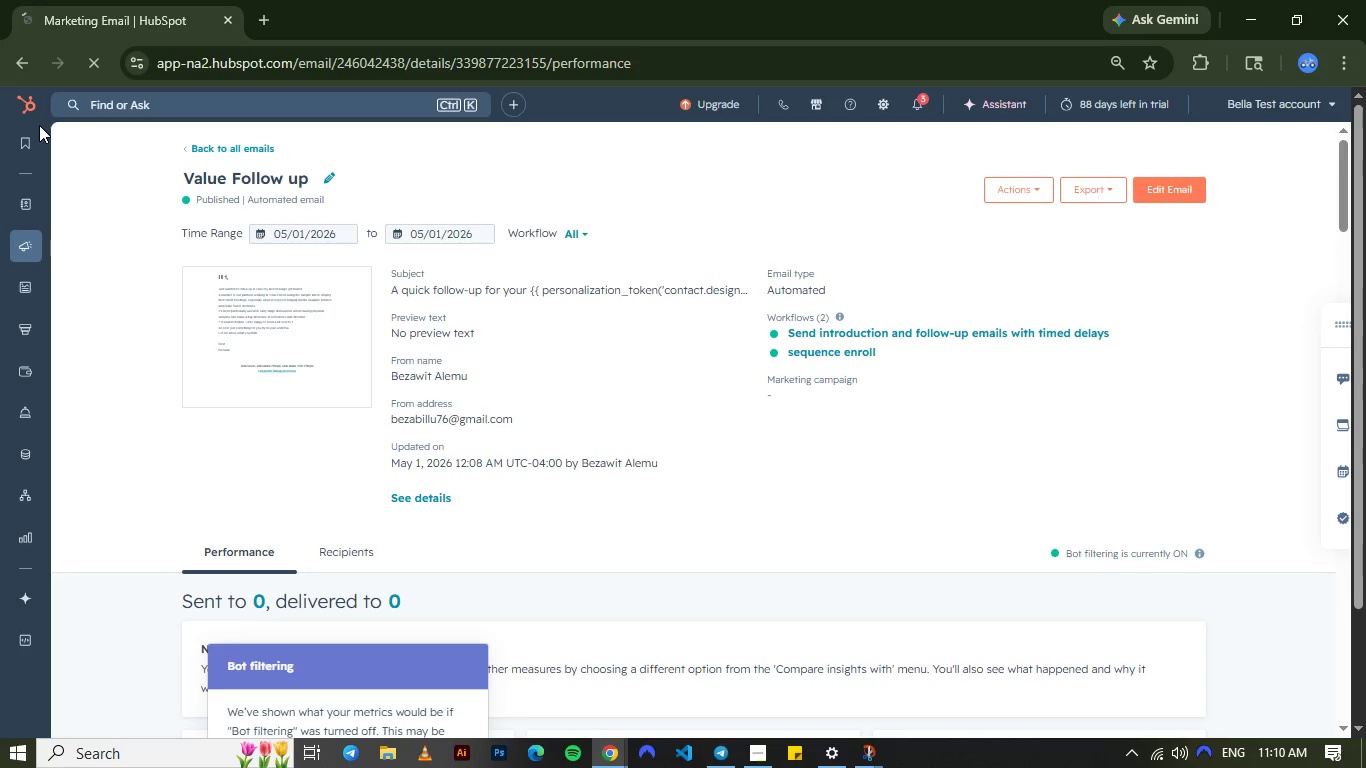 
left_click([199, 147])
 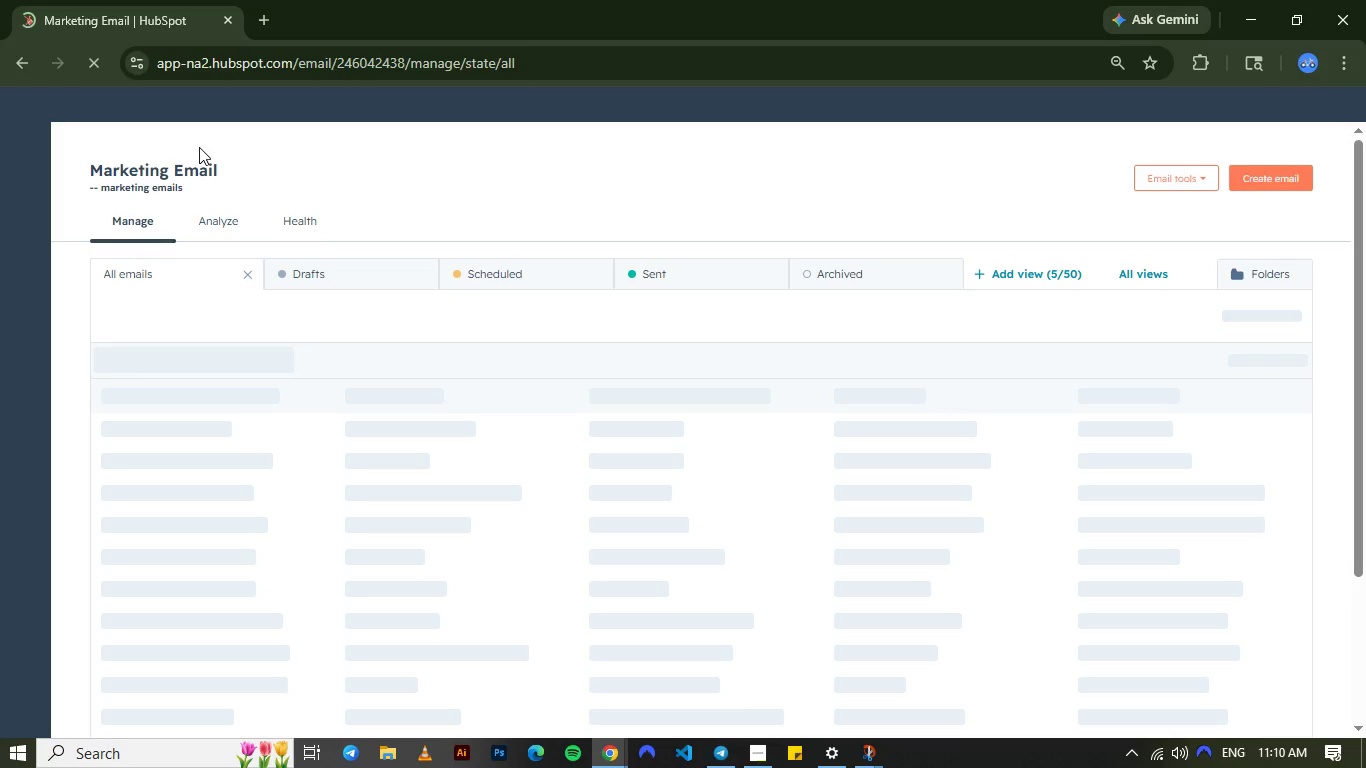 
wait(13.26)
 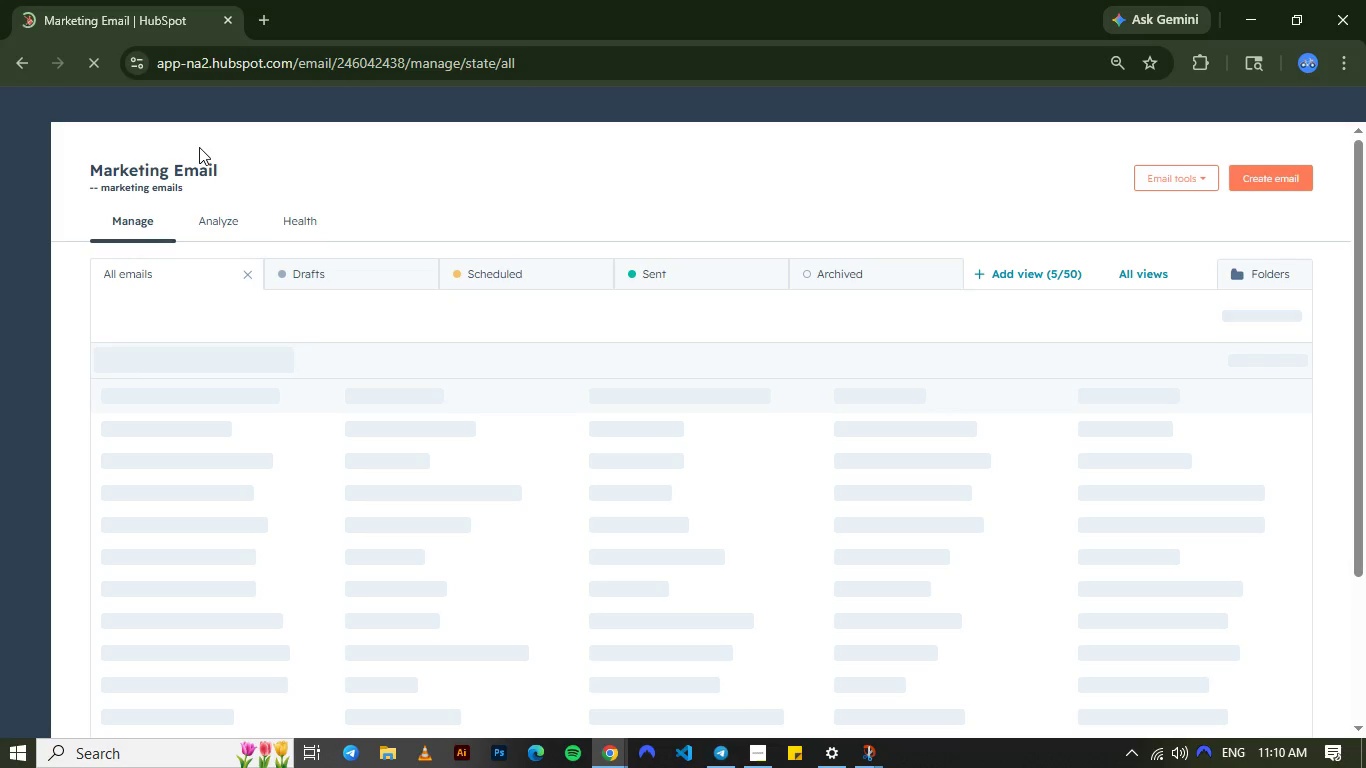 
left_click([361, 475])
 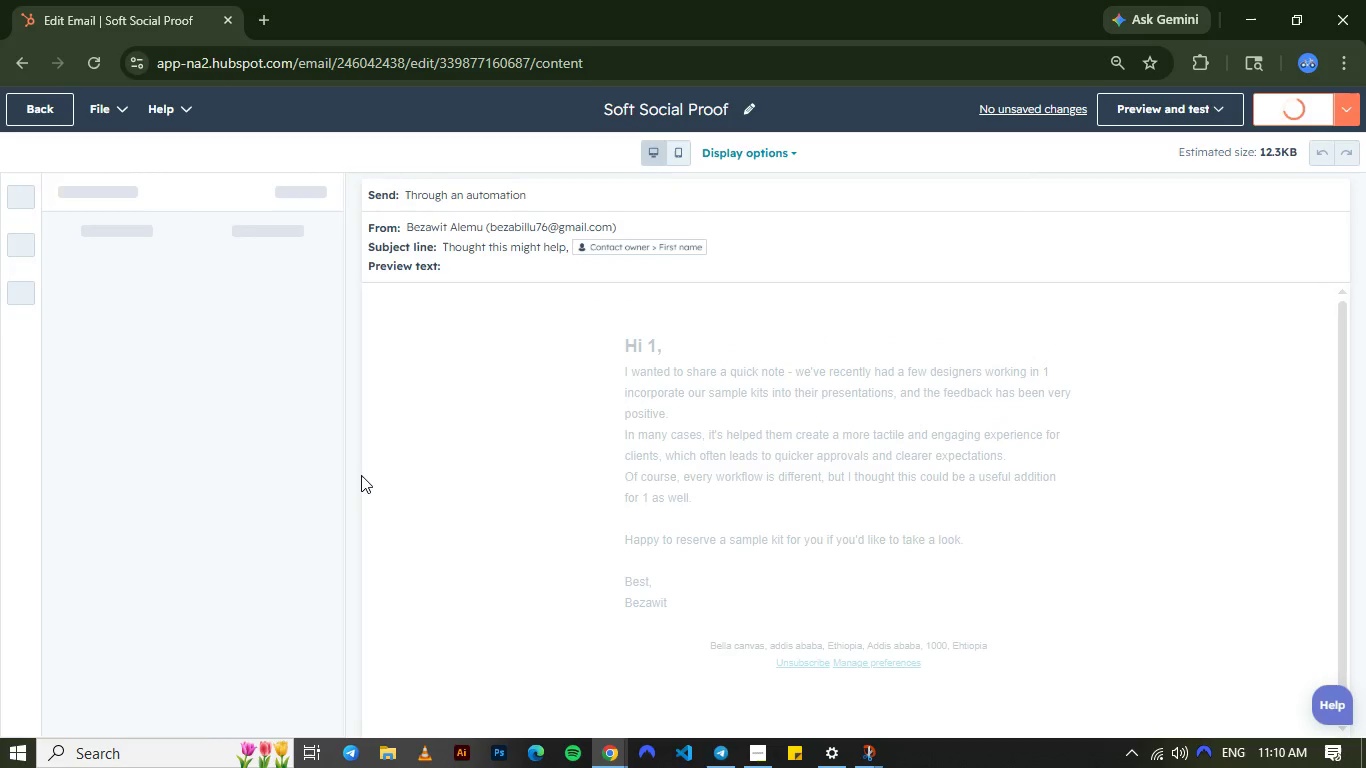 
wait(12.12)
 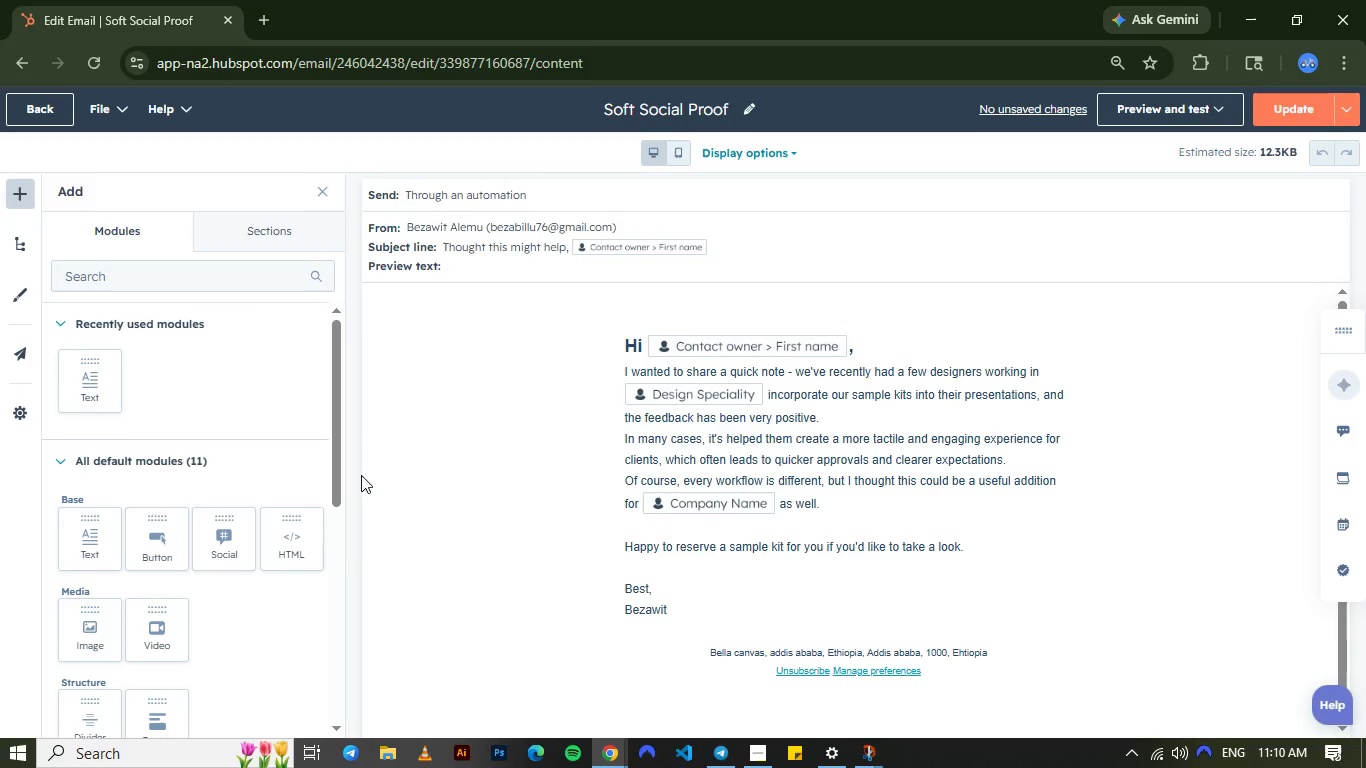 
key(Meta+Shift+S)
 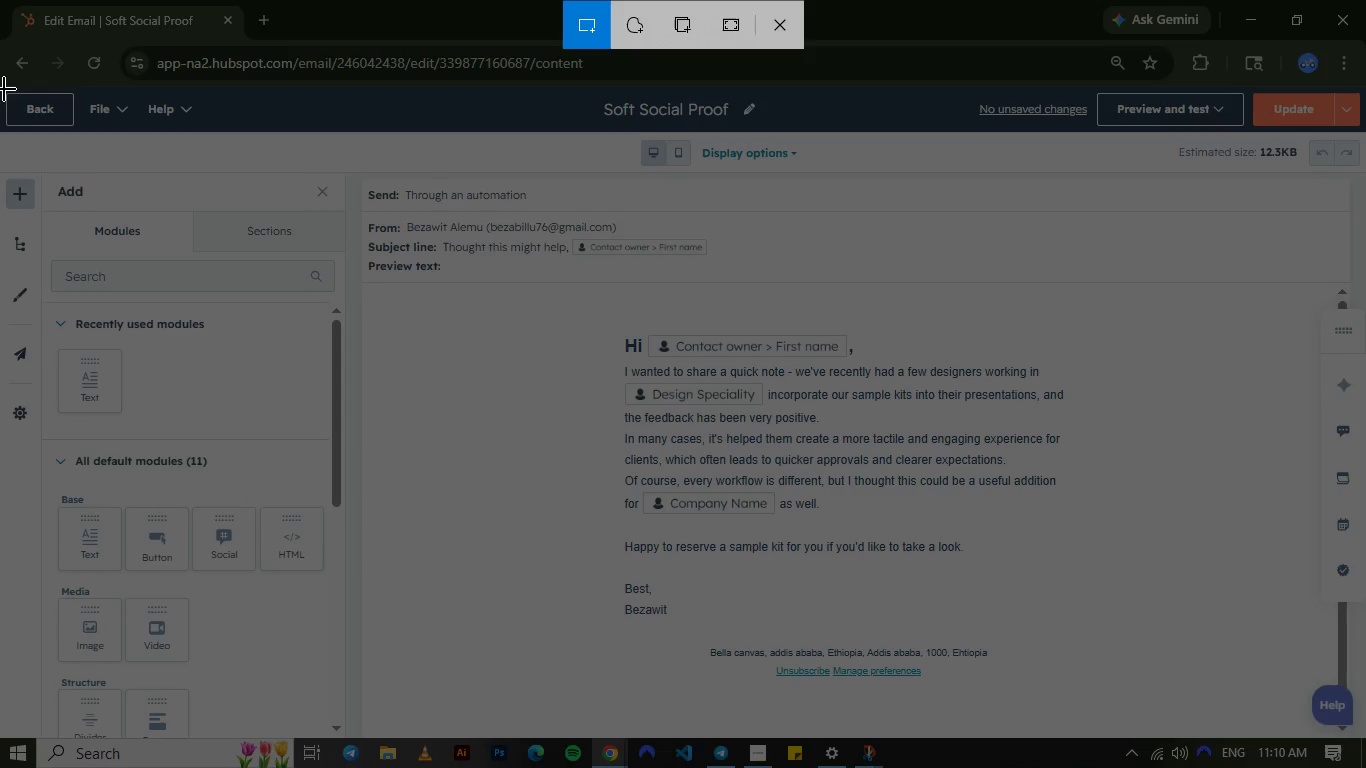 
left_click_drag(start_coordinate=[4, 89], to_coordinate=[1362, 718])
 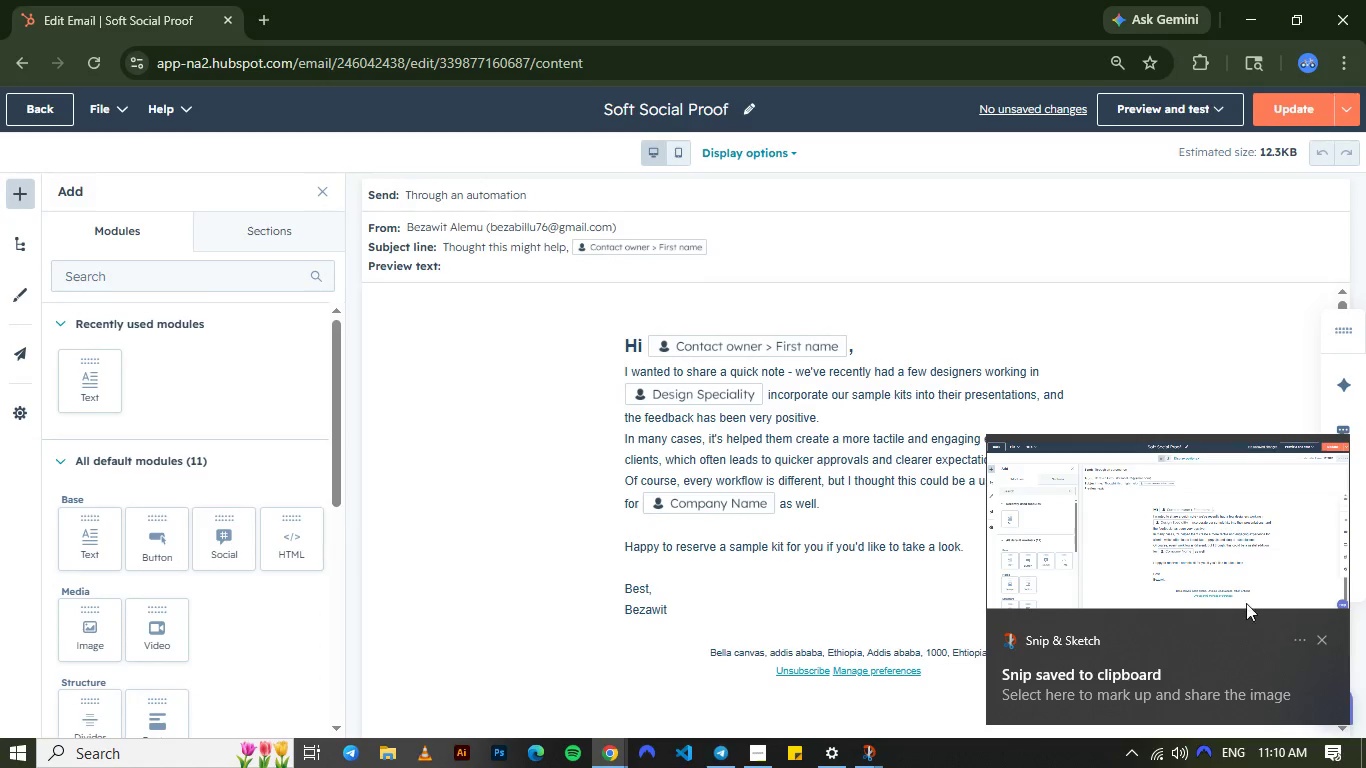 
left_click([1230, 587])
 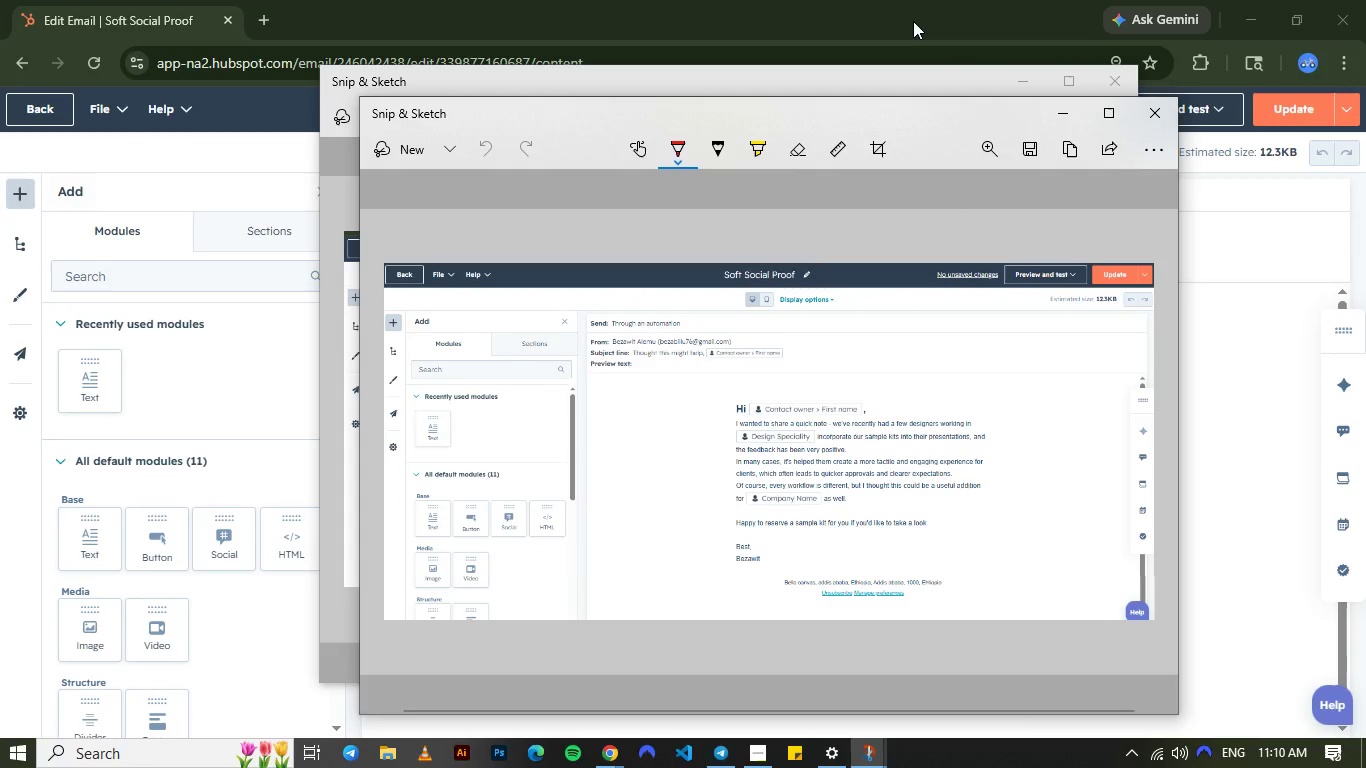 
left_click([913, 21])
 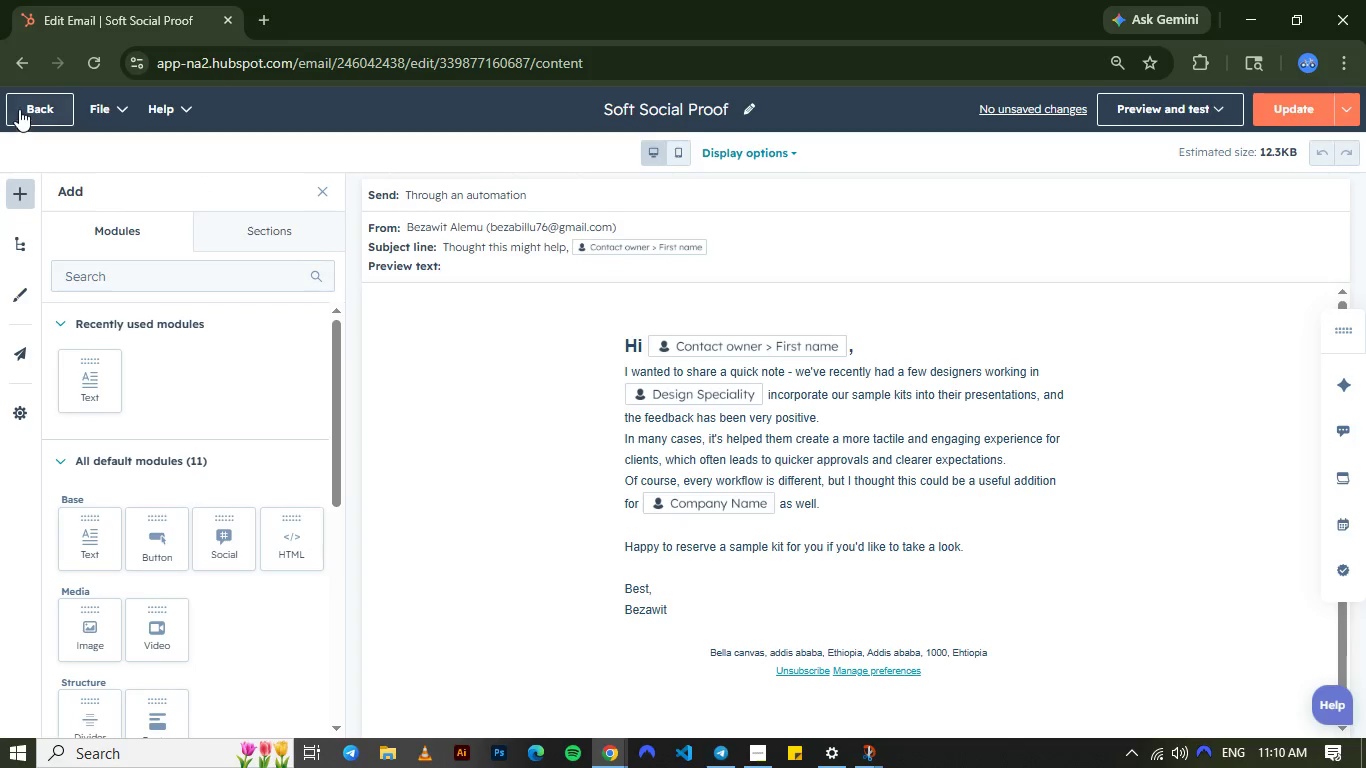 
left_click([19, 108])
 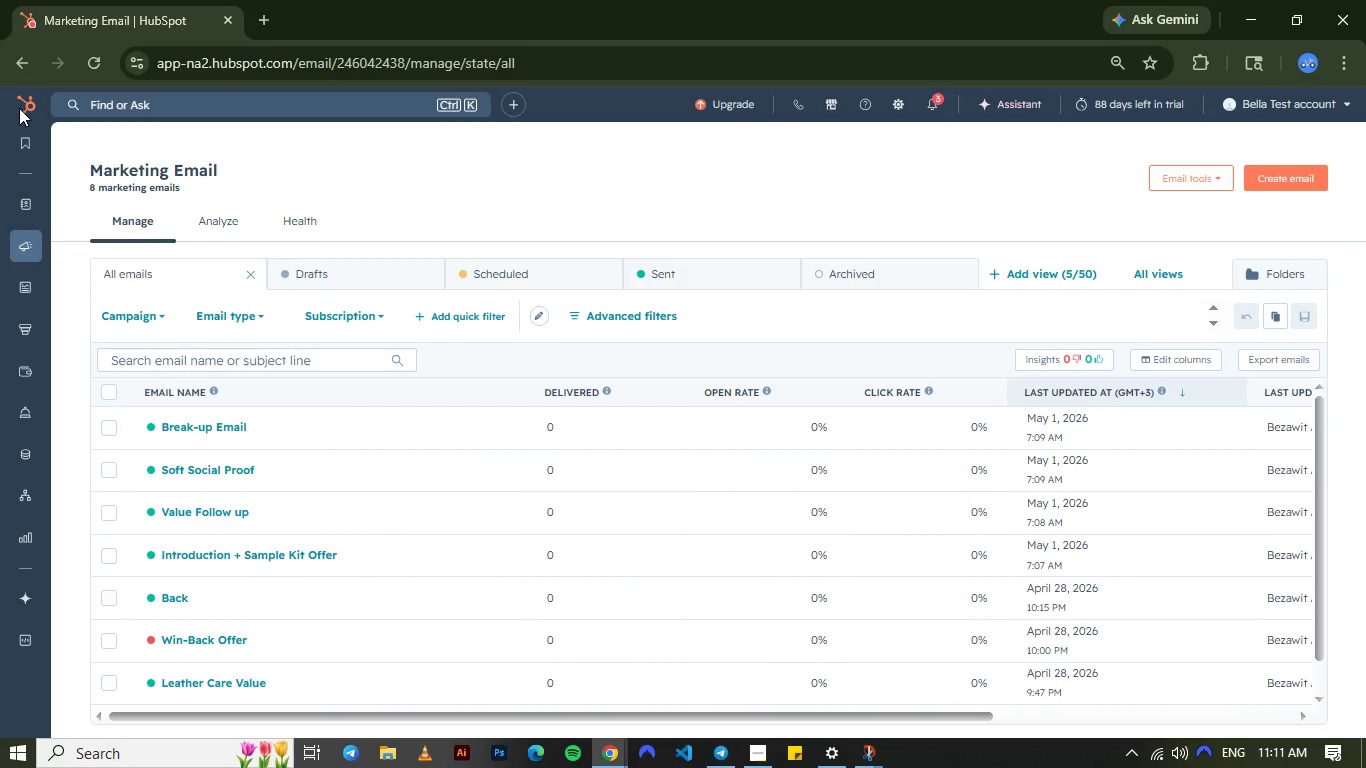 
wait(14.52)
 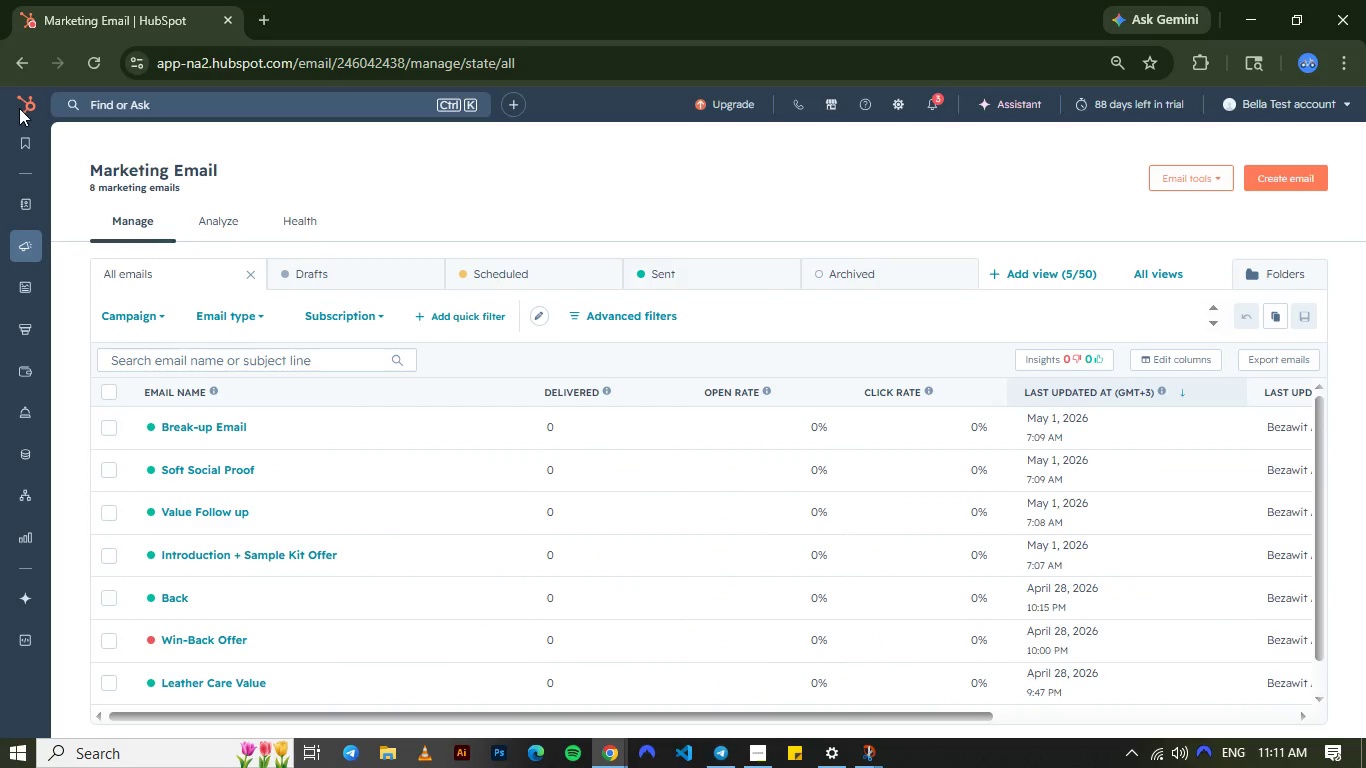 
left_click([357, 433])
 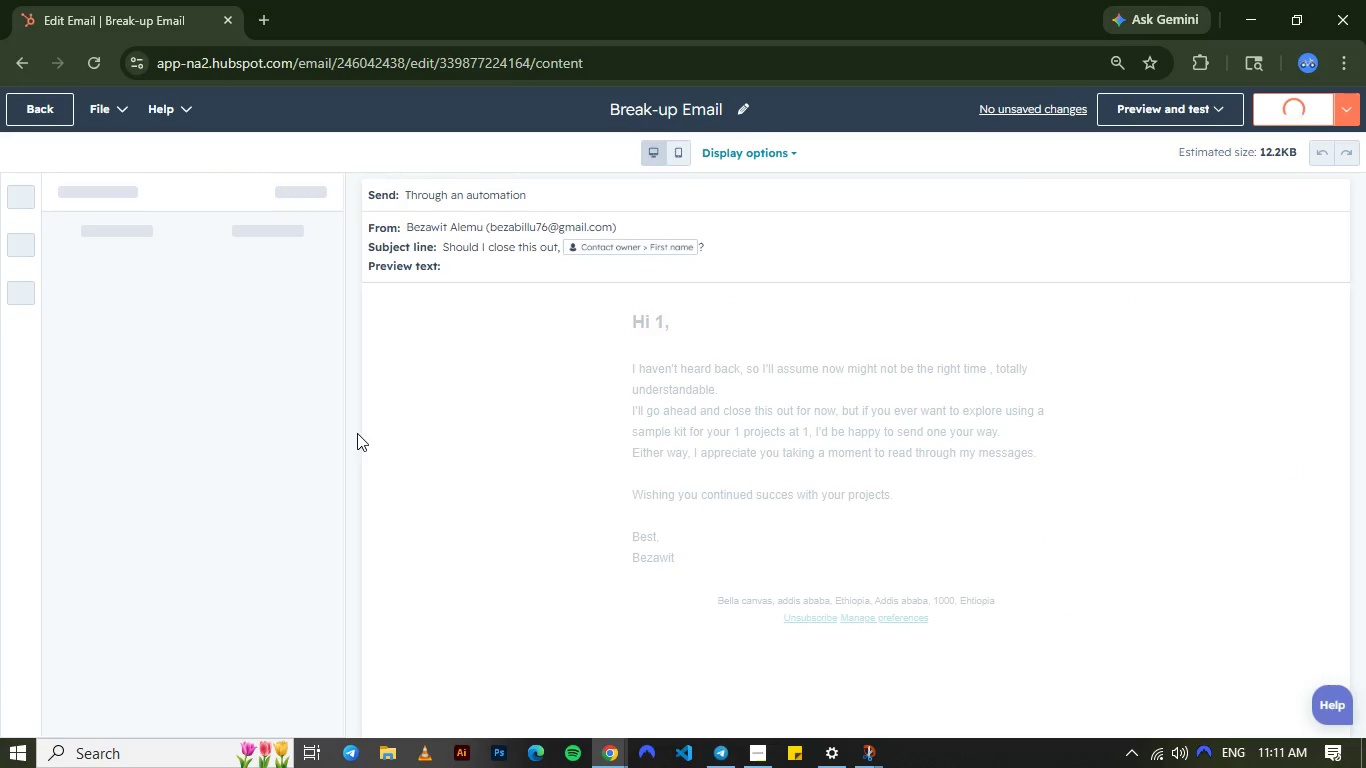 
wait(11.77)
 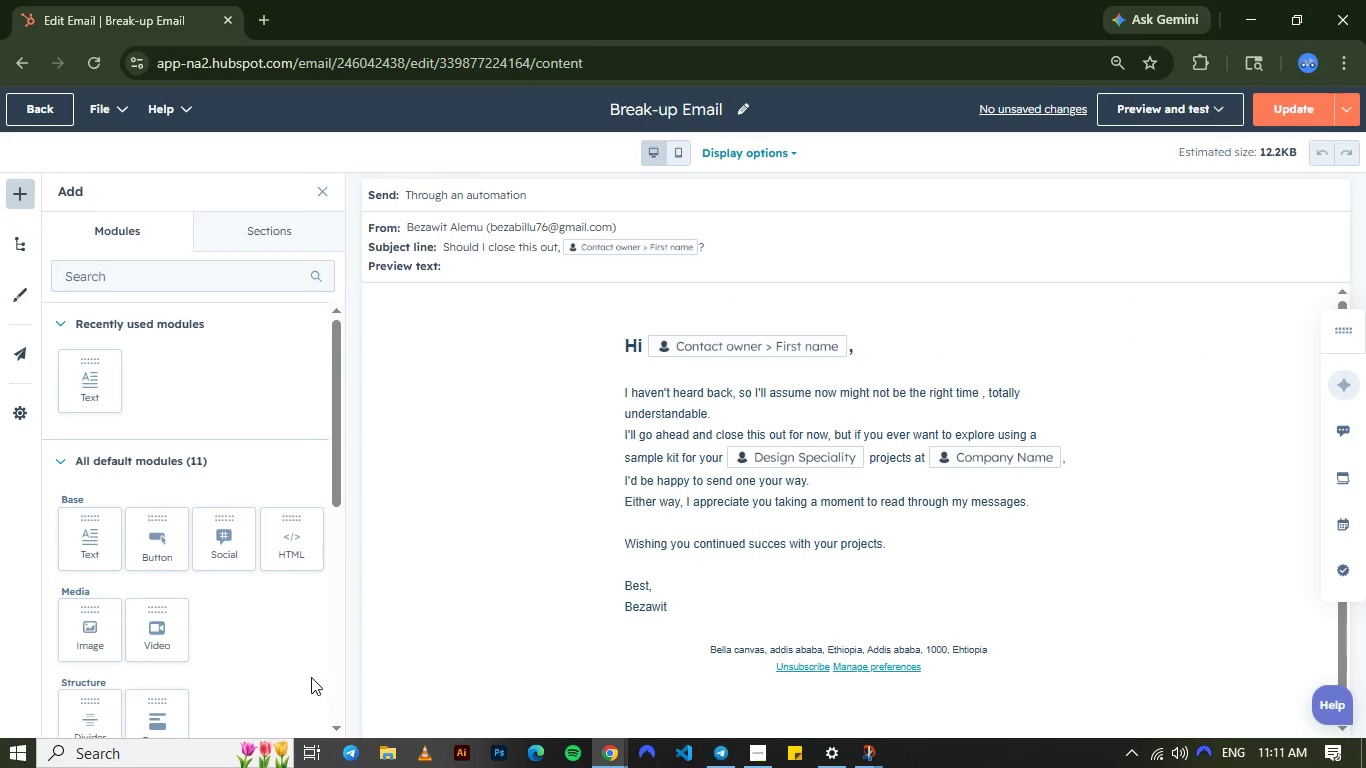 
key(Meta+Shift+S)
 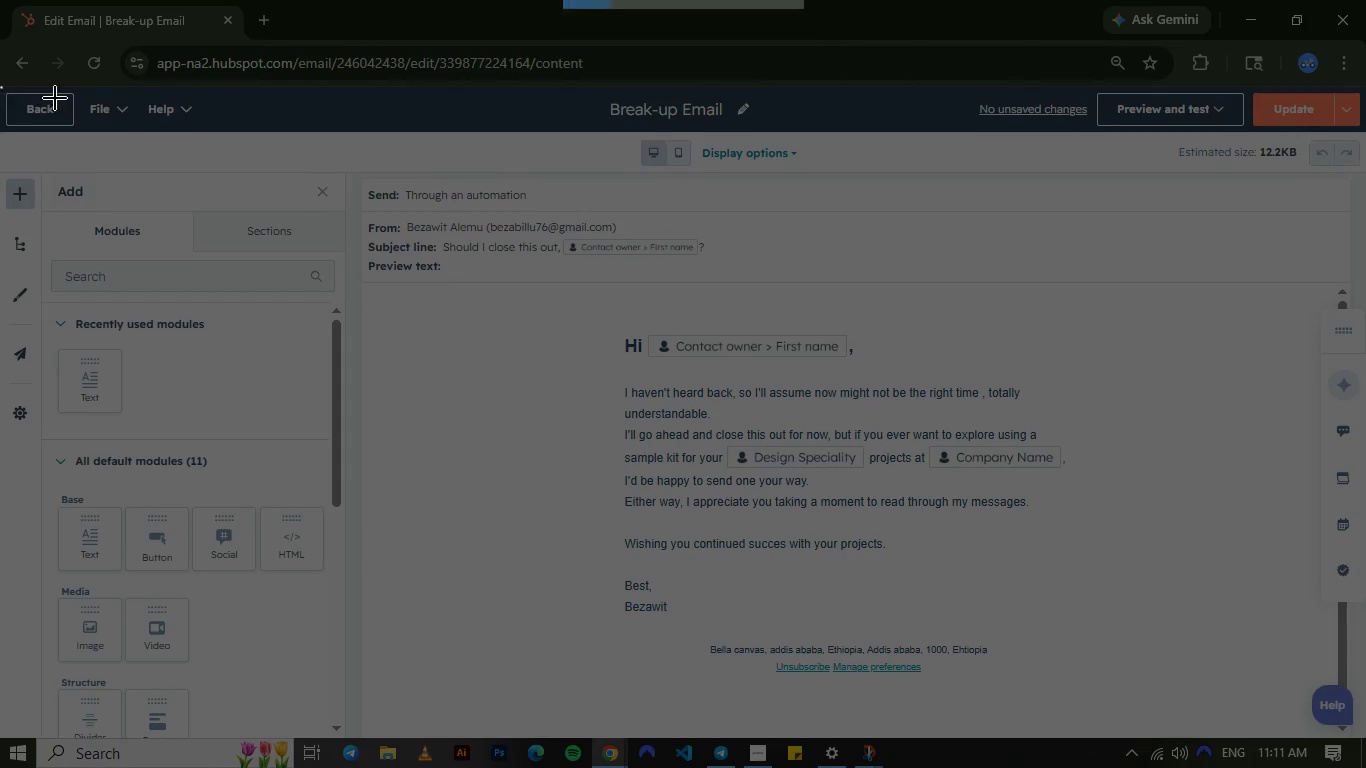 
left_click_drag(start_coordinate=[1, 87], to_coordinate=[1365, 729])
 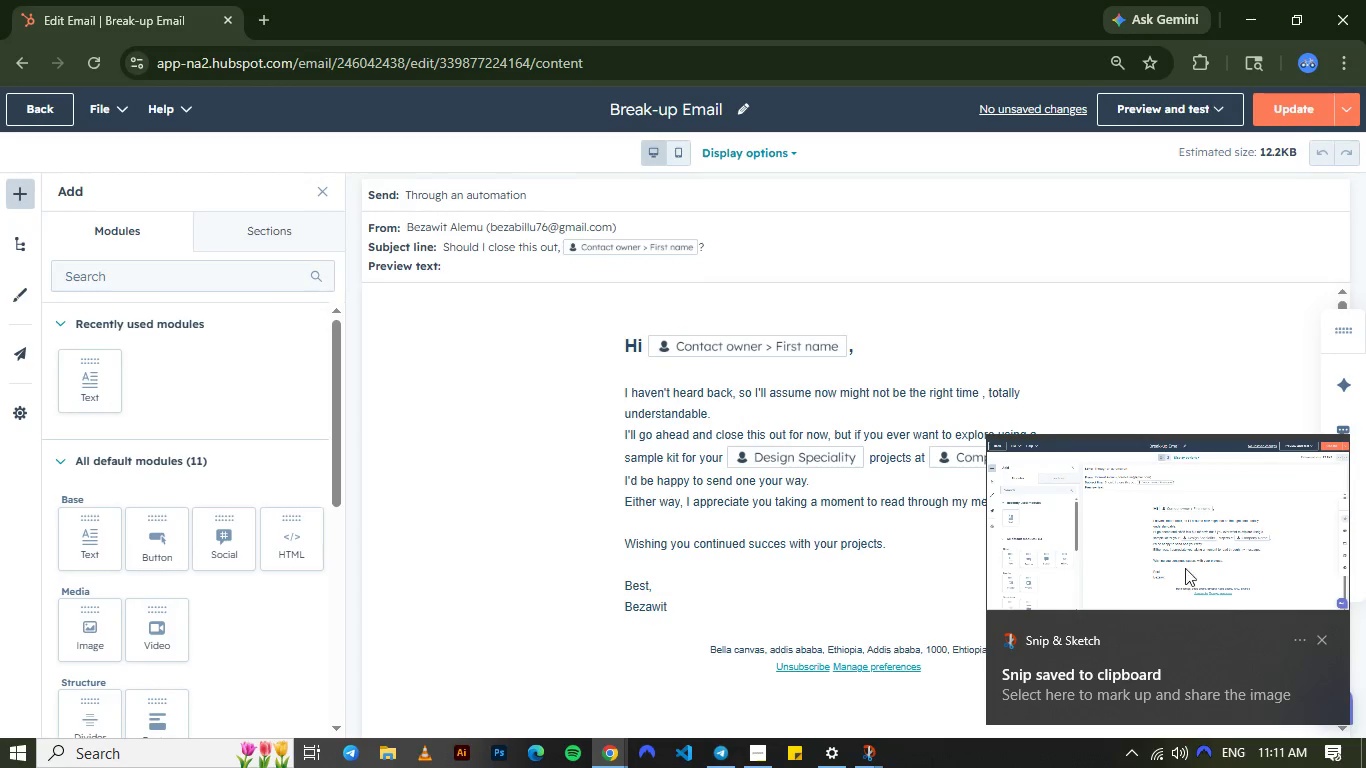 
left_click([1171, 549])
 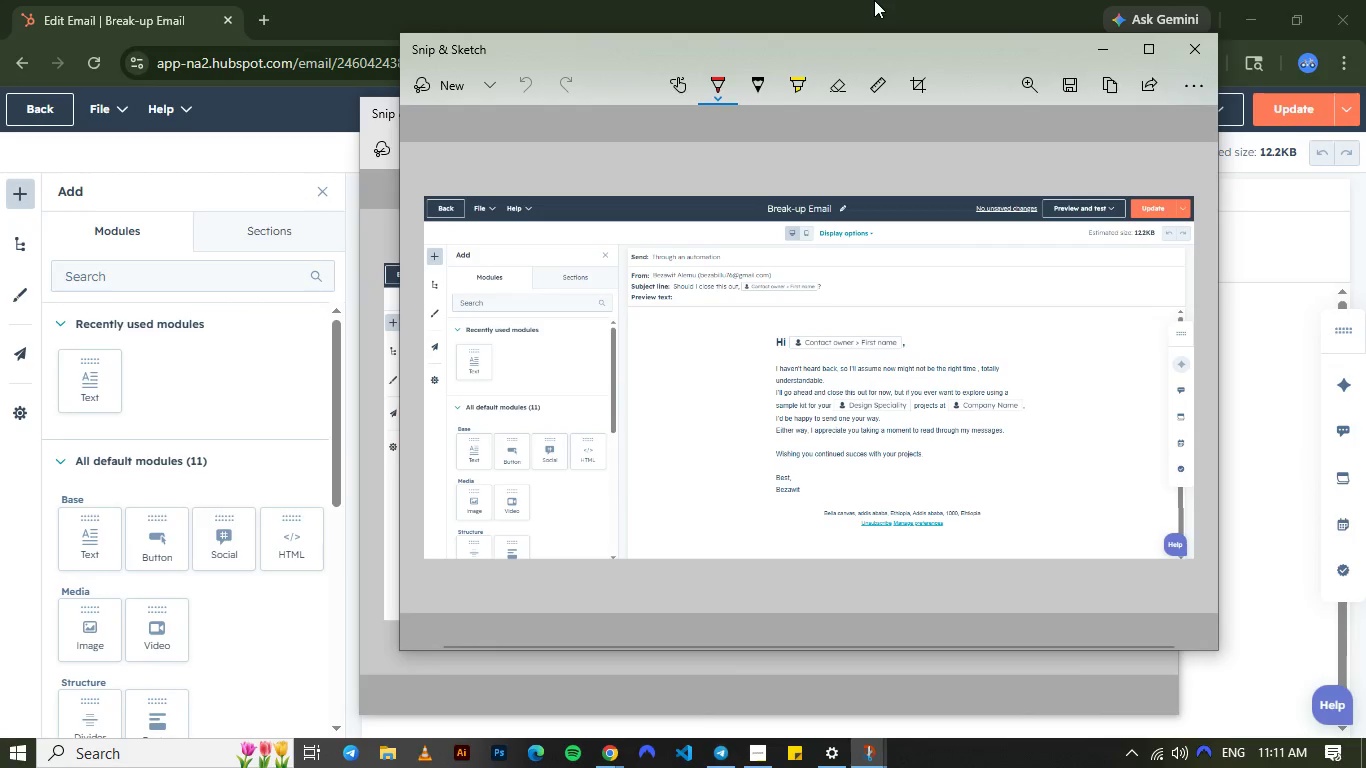 
left_click([874, 0])
 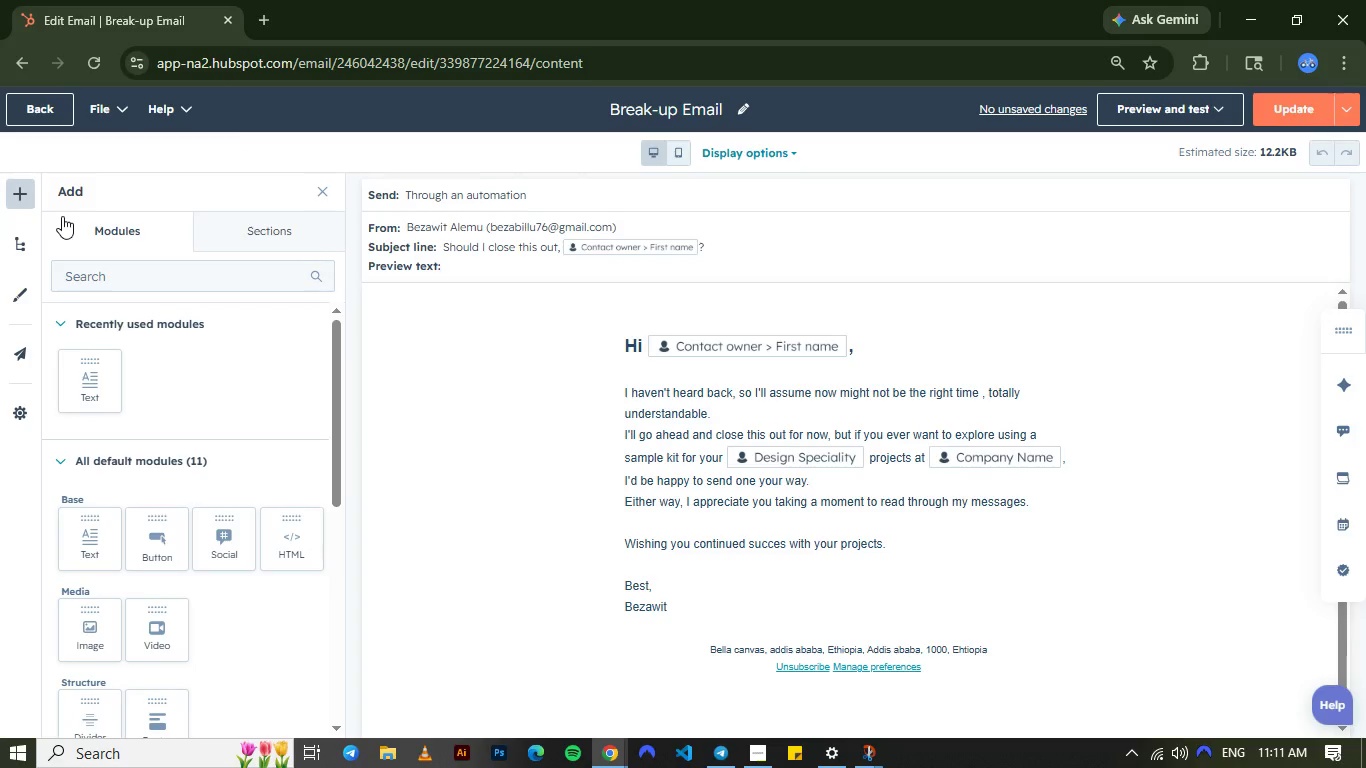 
wait(22.06)
 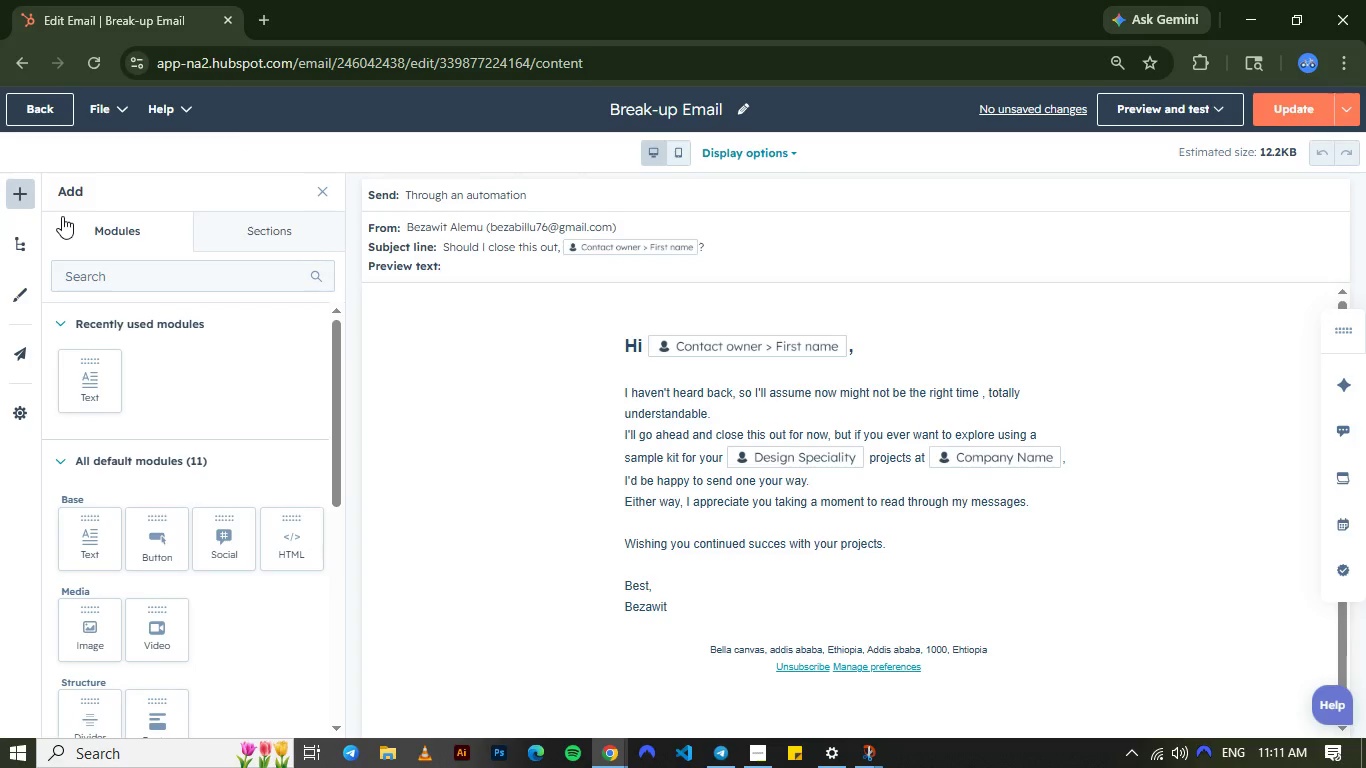 
left_click([51, 108])
 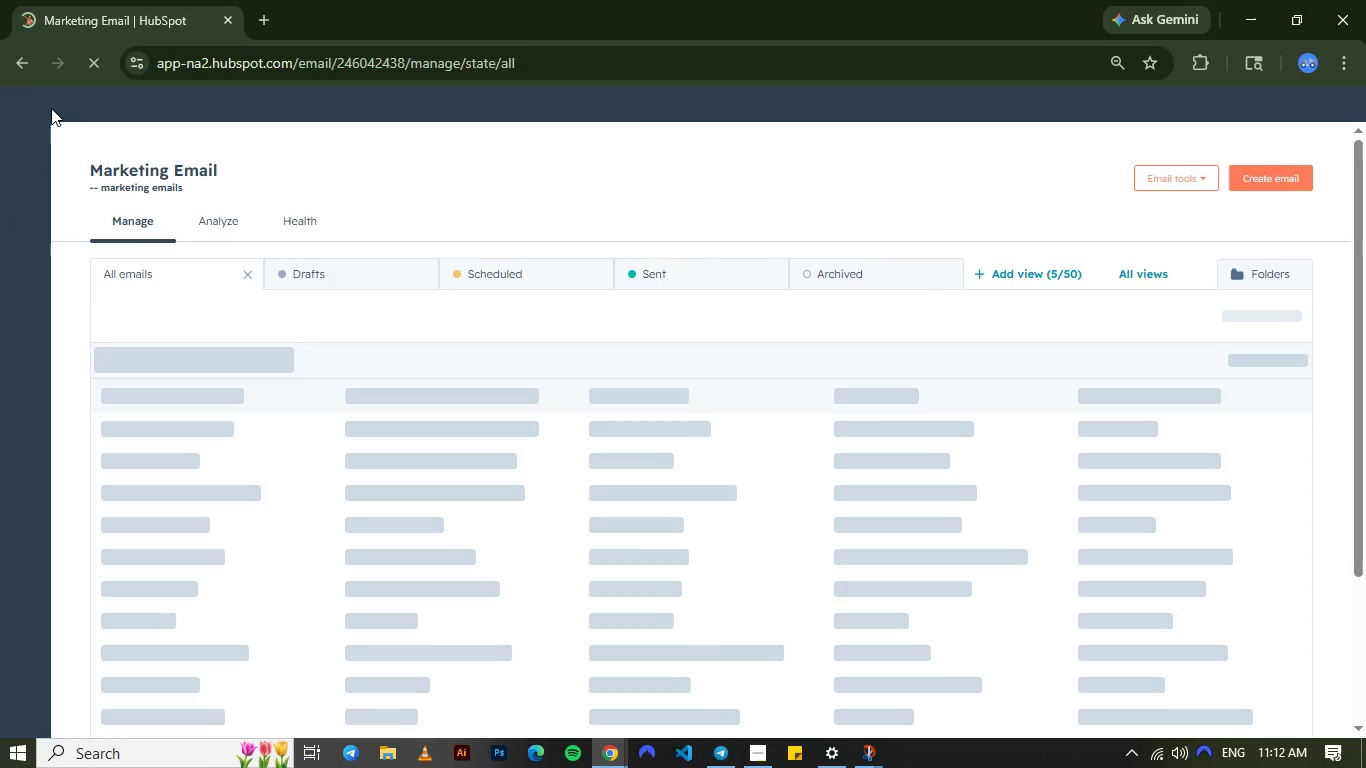 
wait(10.67)
 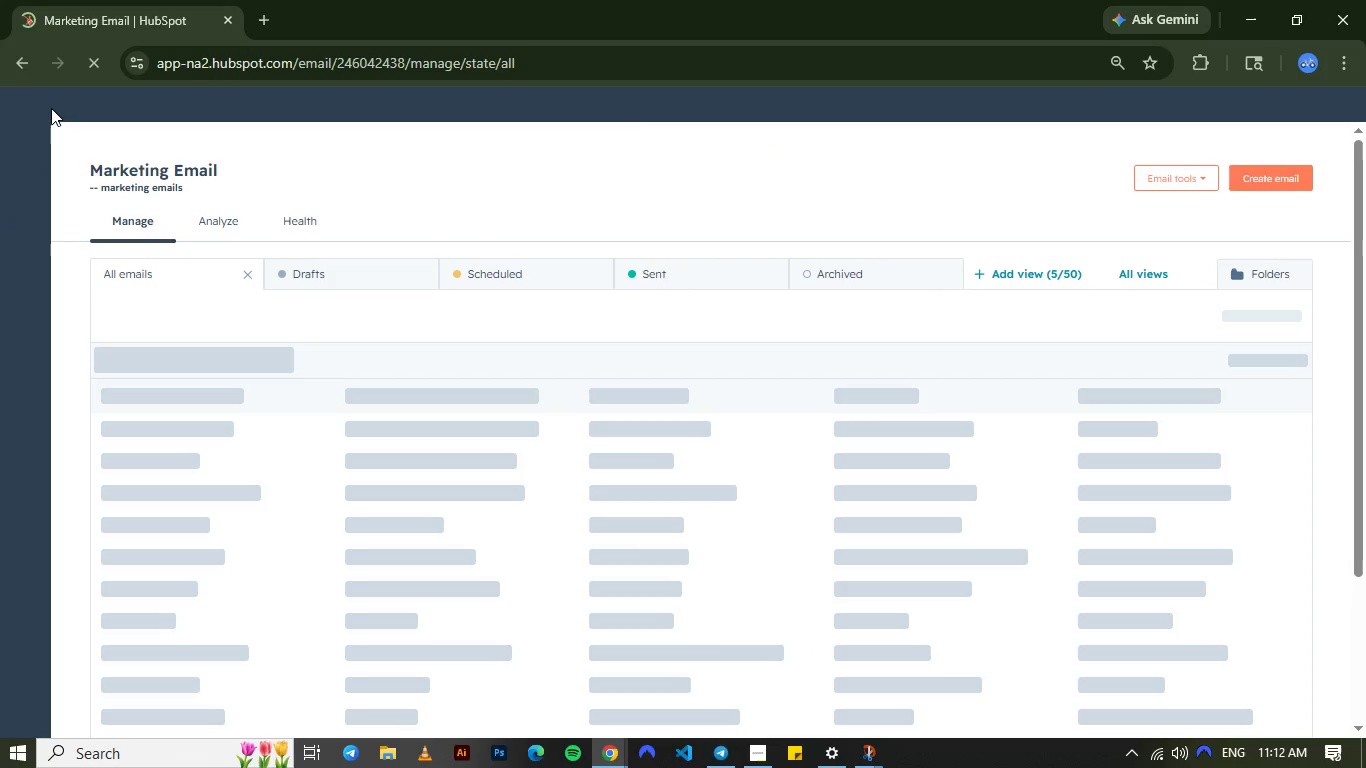 
left_click([429, 170])
 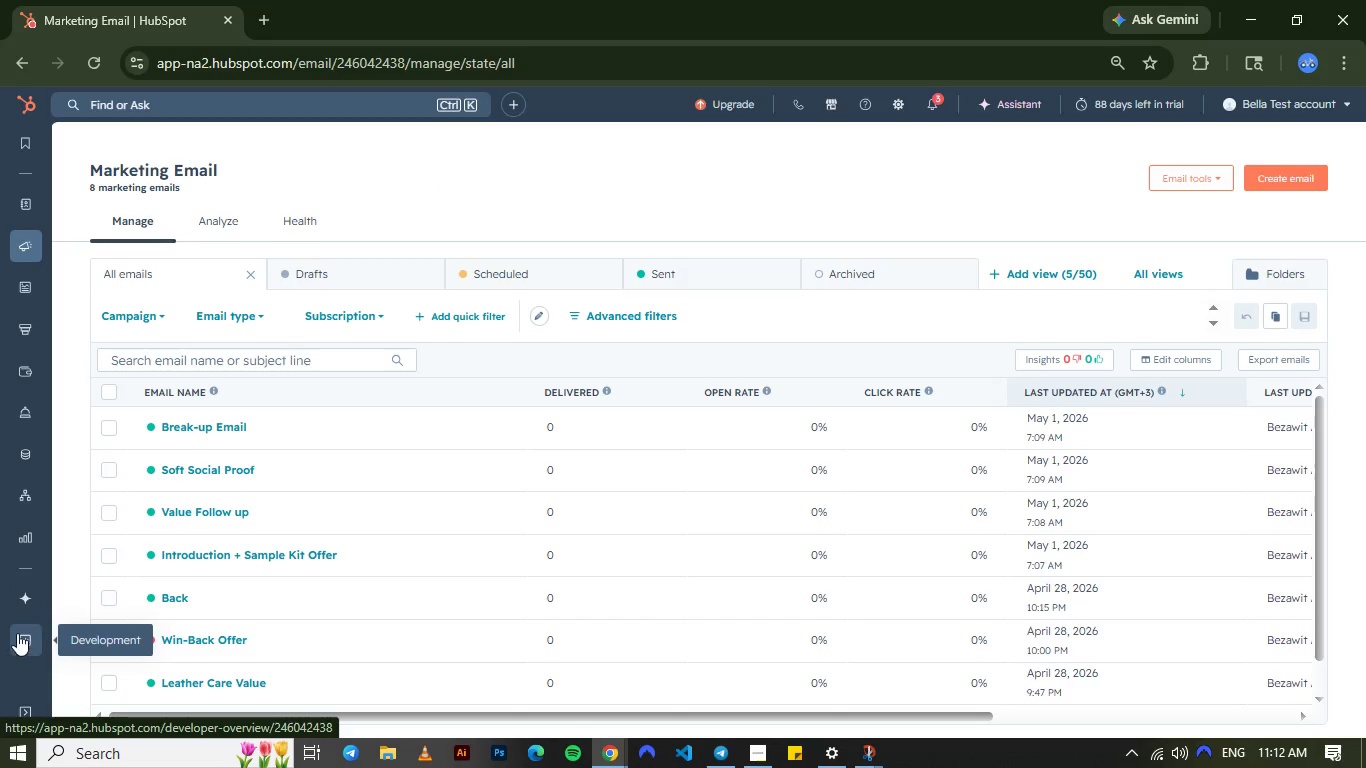 
mouse_move([14, 609])
 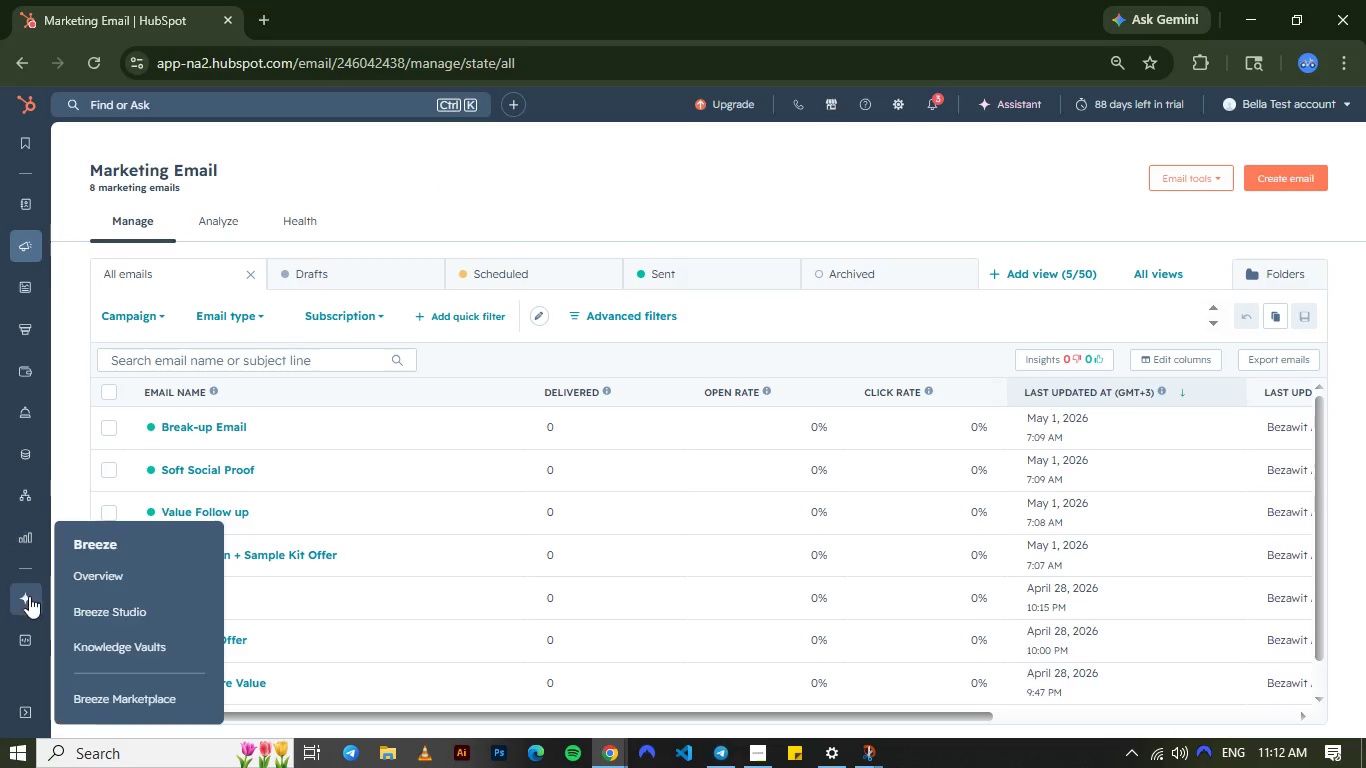 
wait(8.53)
 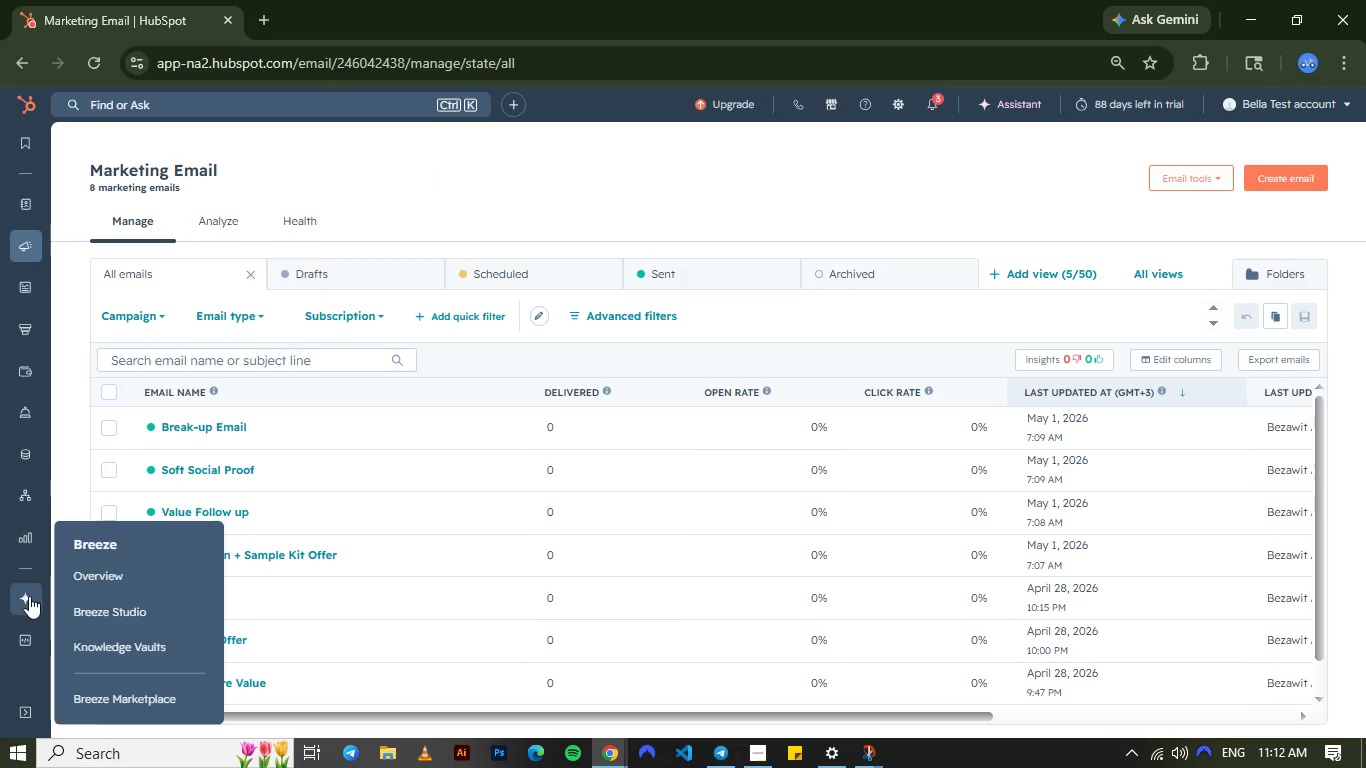 
left_click([98, 523])
 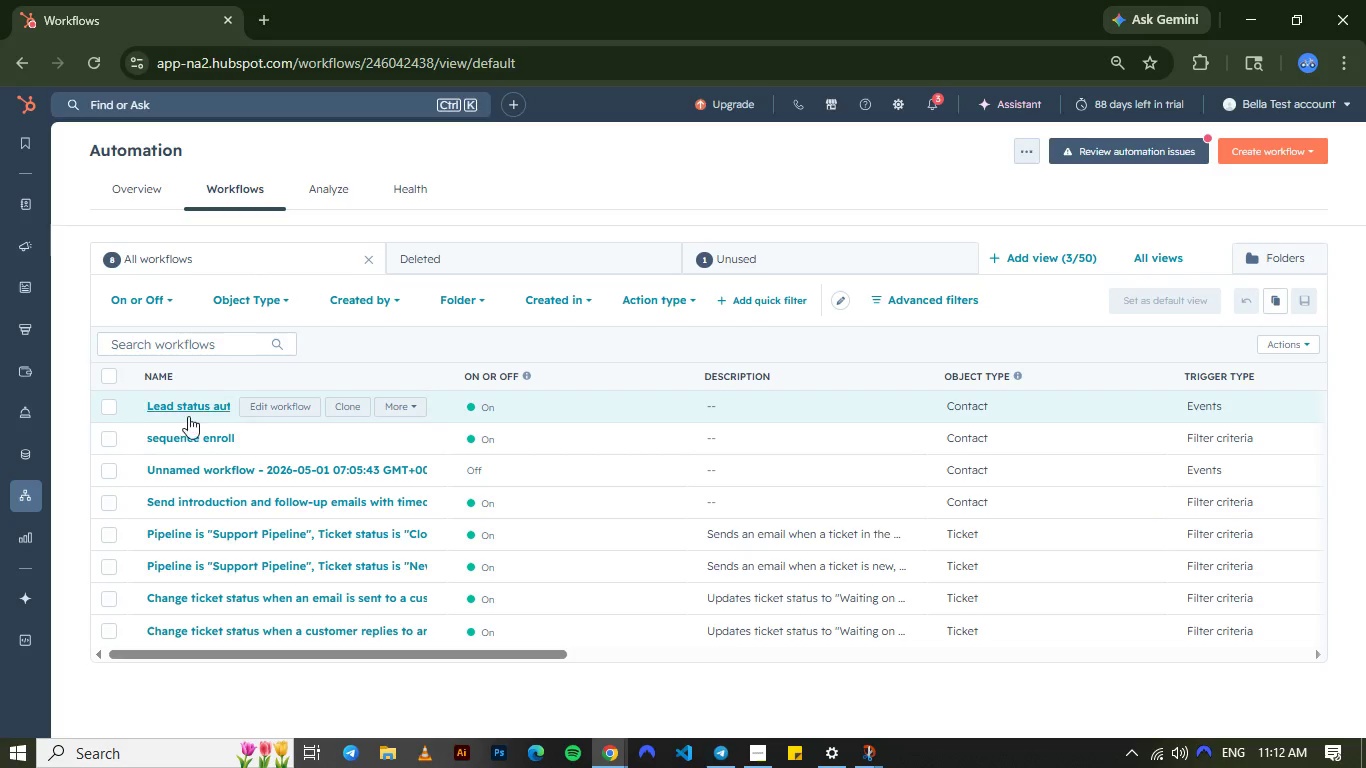 
wait(32.39)
 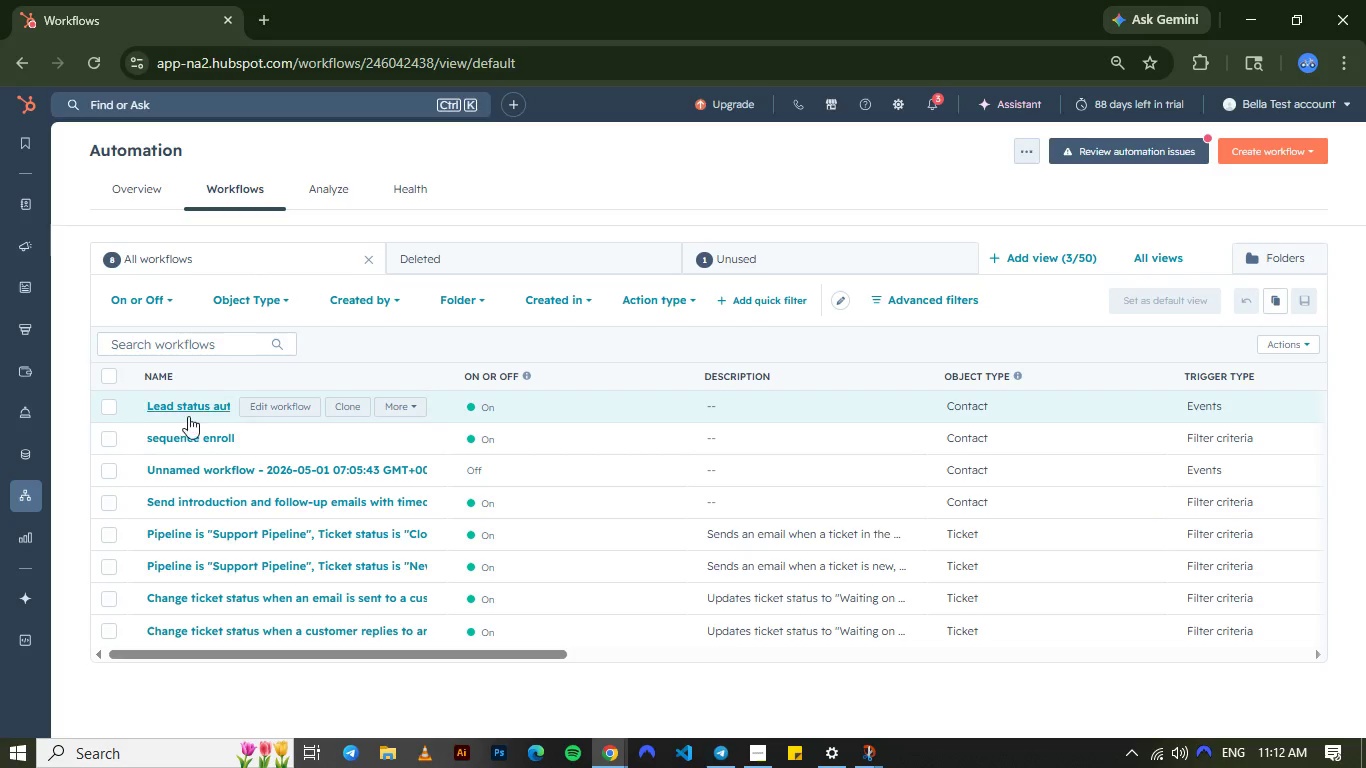 
left_click([189, 432])
 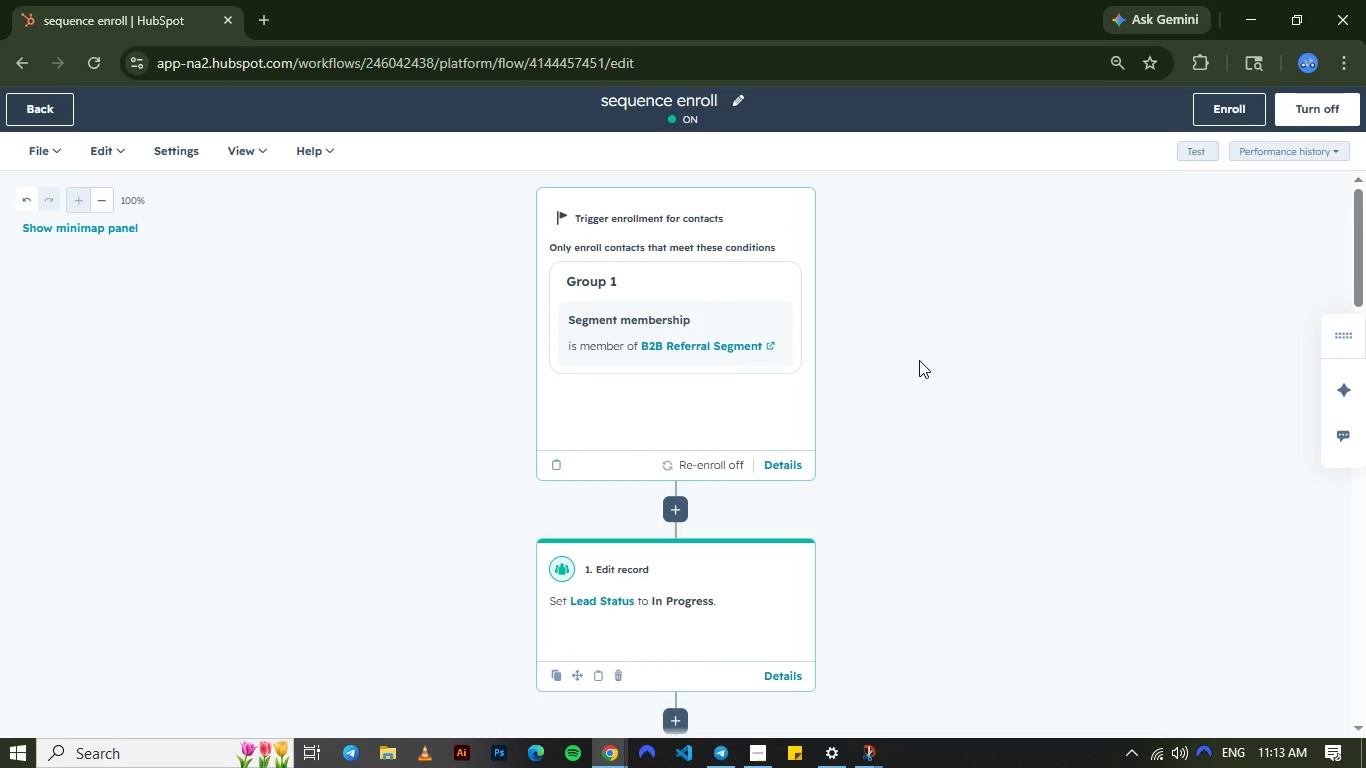 
wait(19.33)
 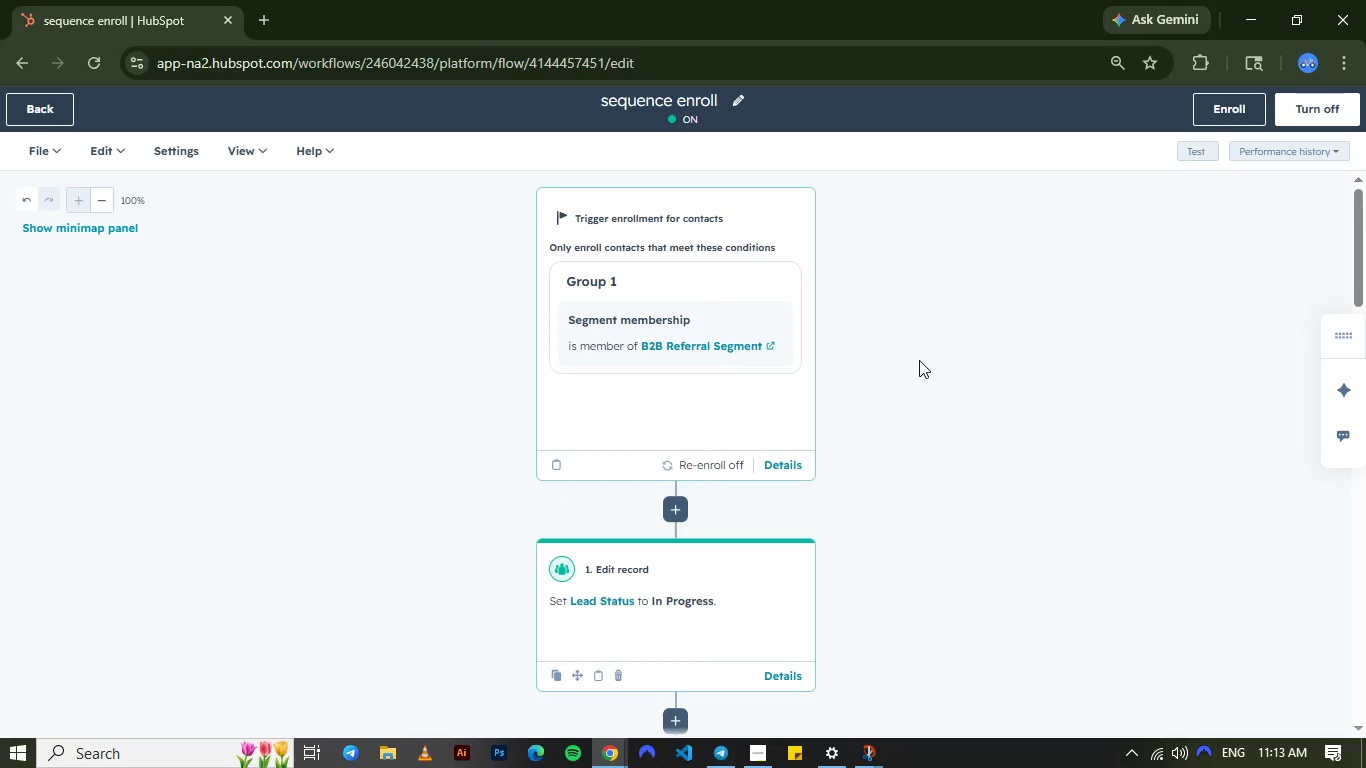 
key(Control+Minus)
 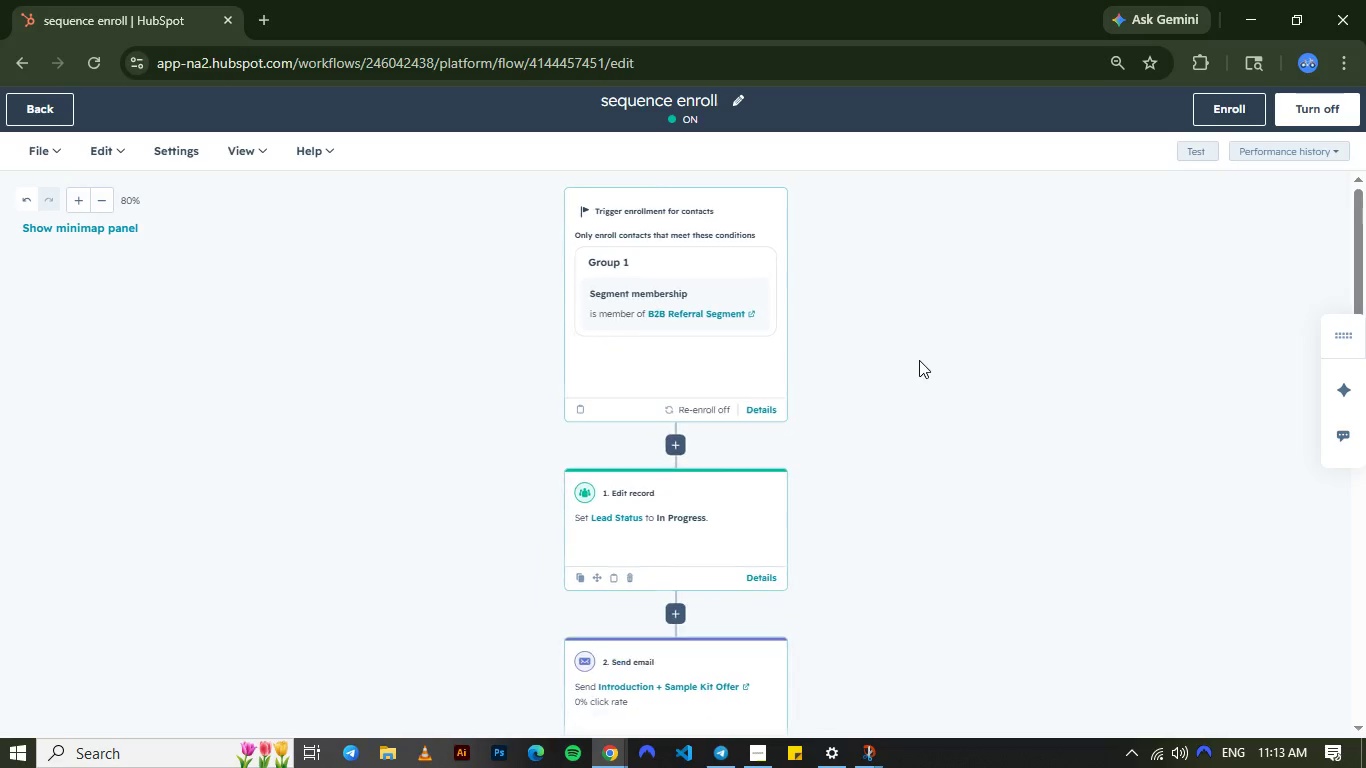 
key(Control+Minus)
 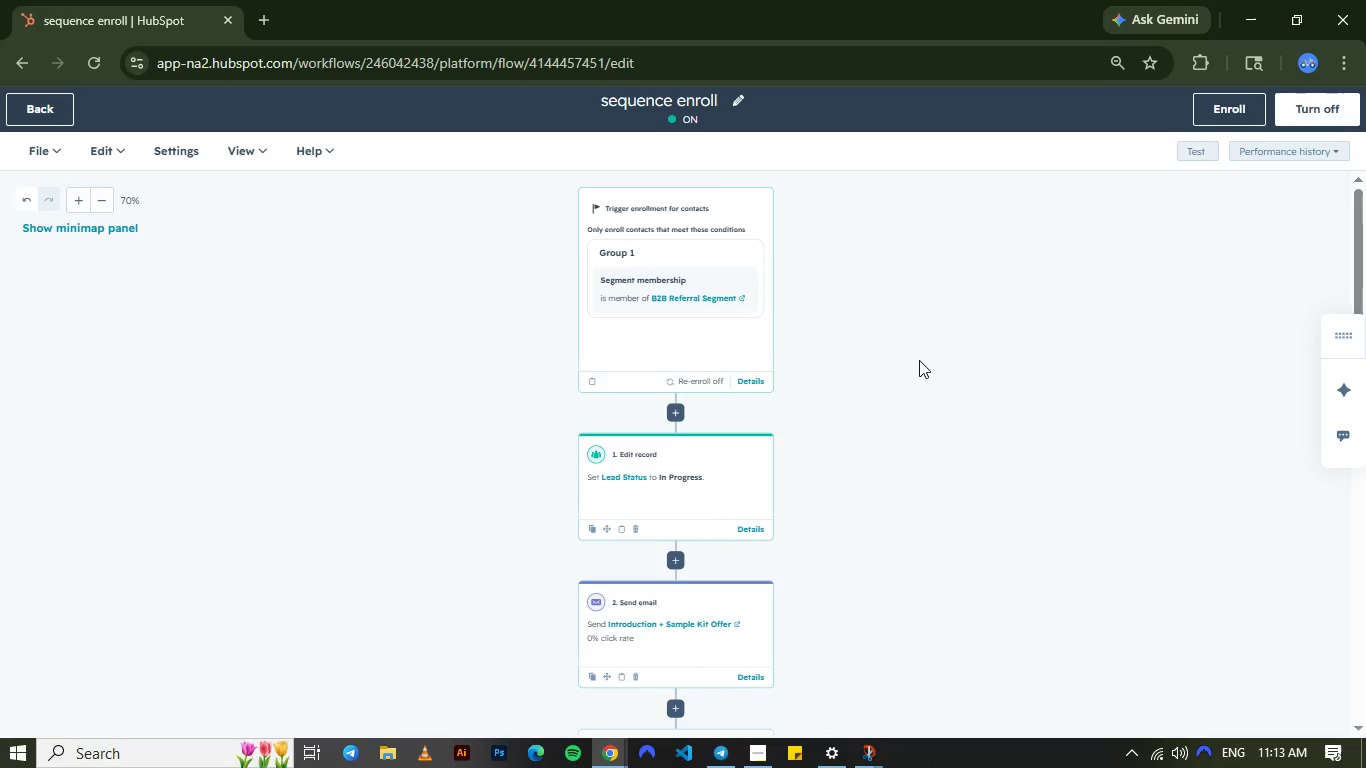 
key(Control+Minus)
 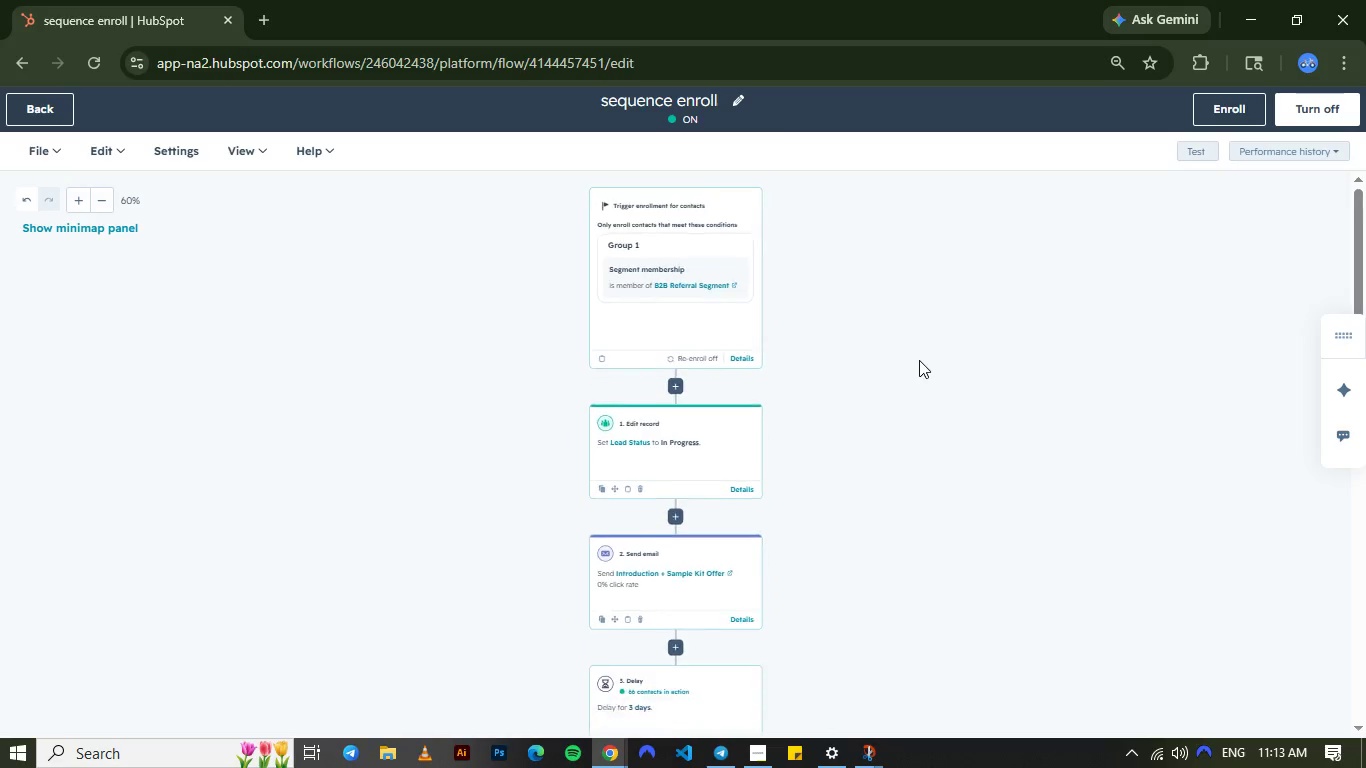 
key(Control+Minus)
 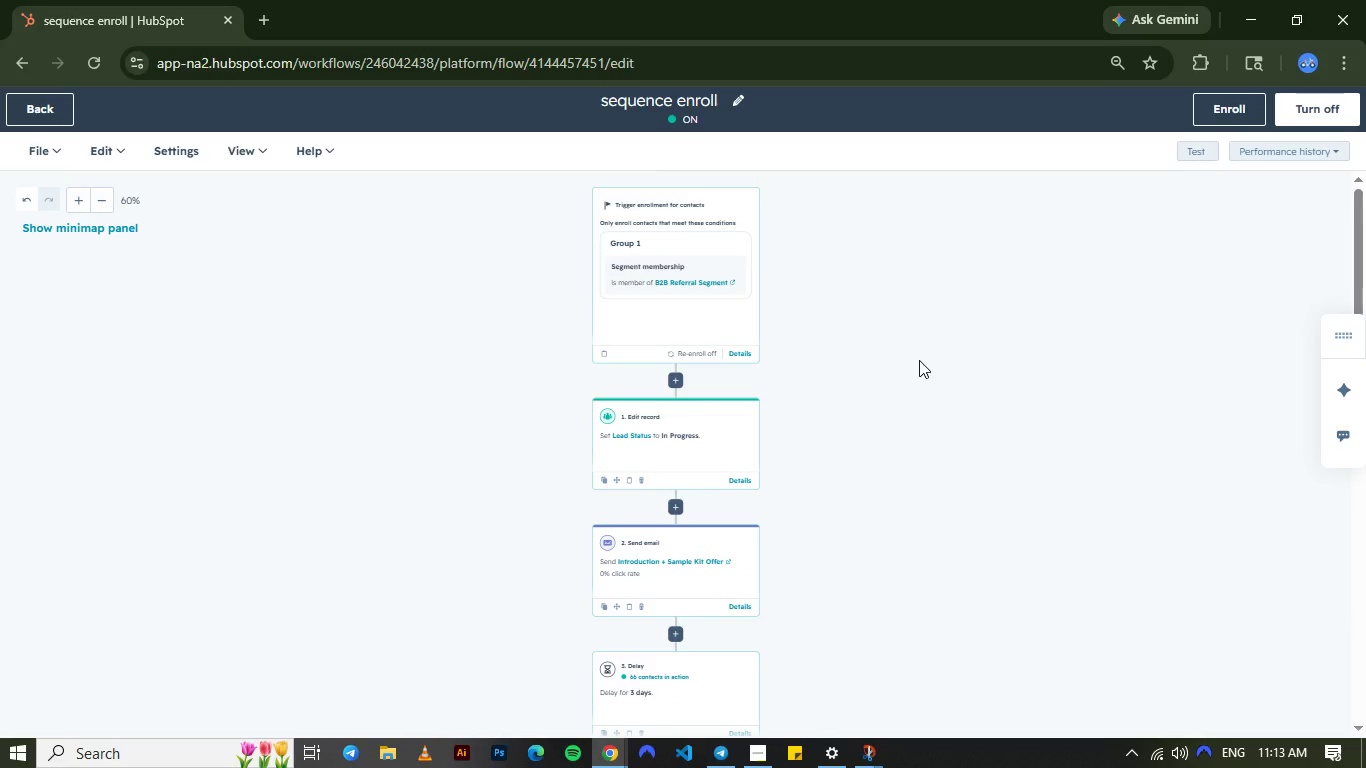 
wait(6.88)
 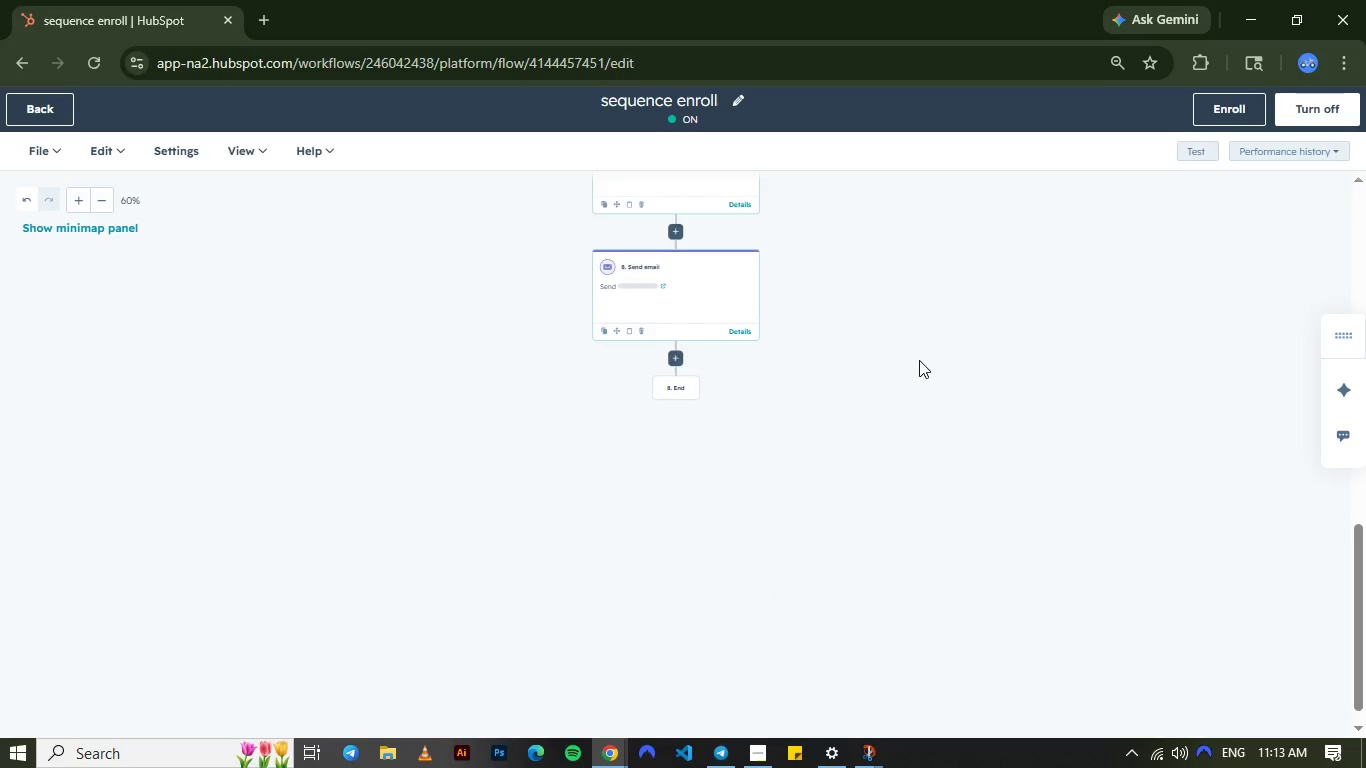 
left_click([250, 154])
 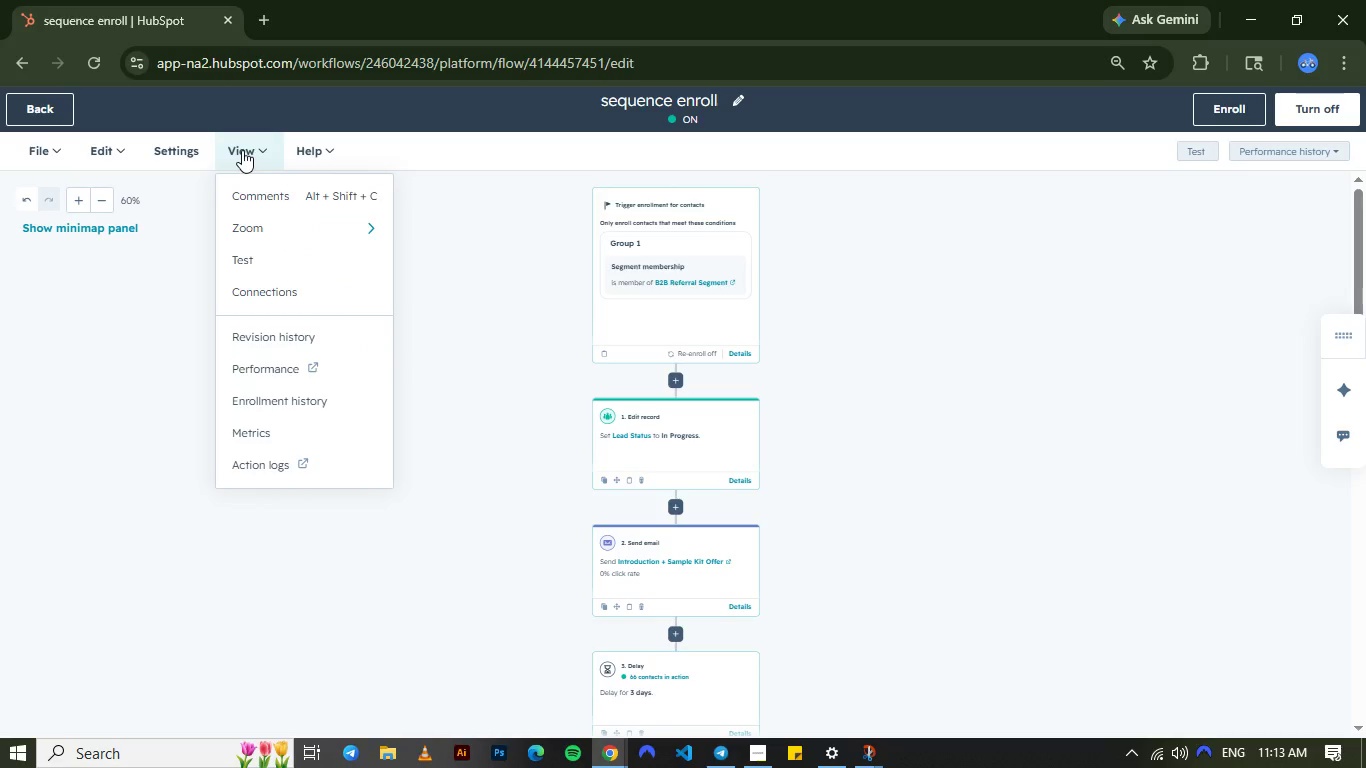 
mouse_move([245, 234])
 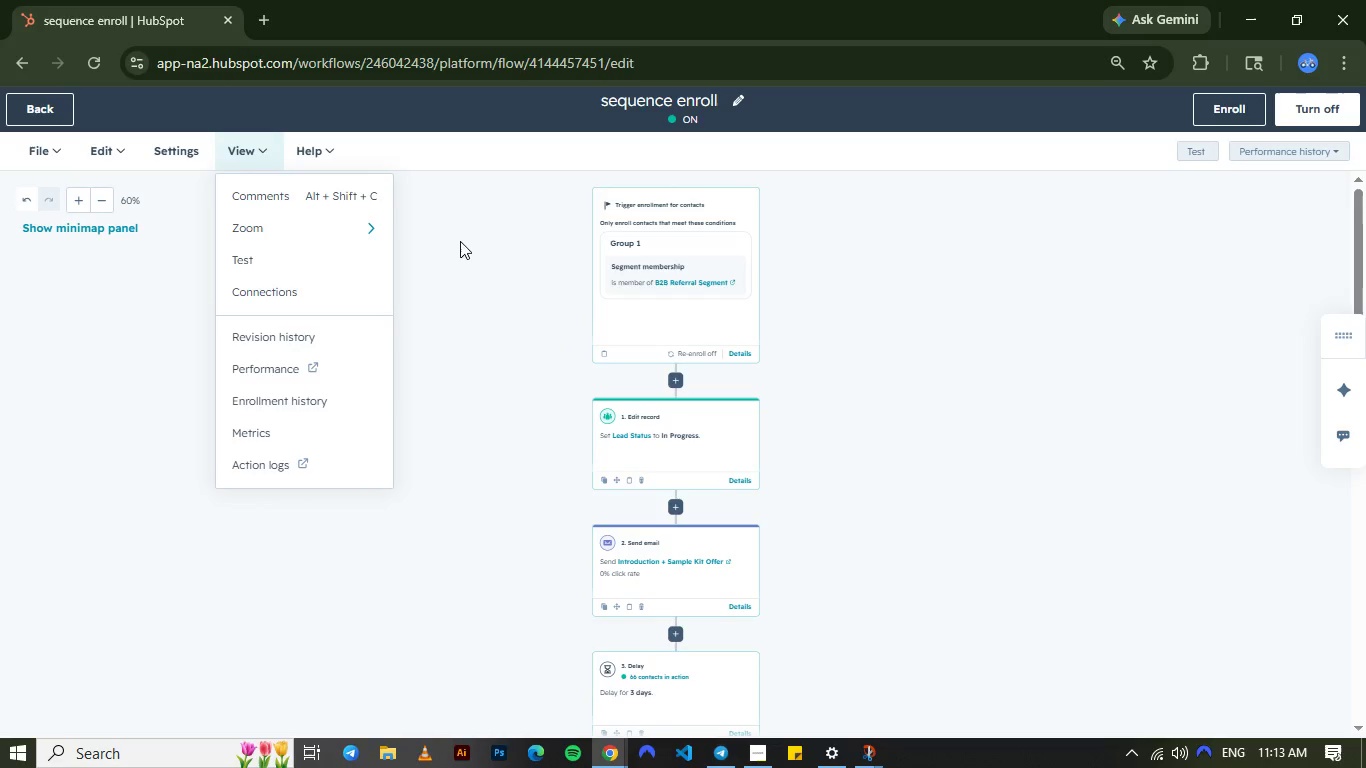 
left_click([460, 241])
 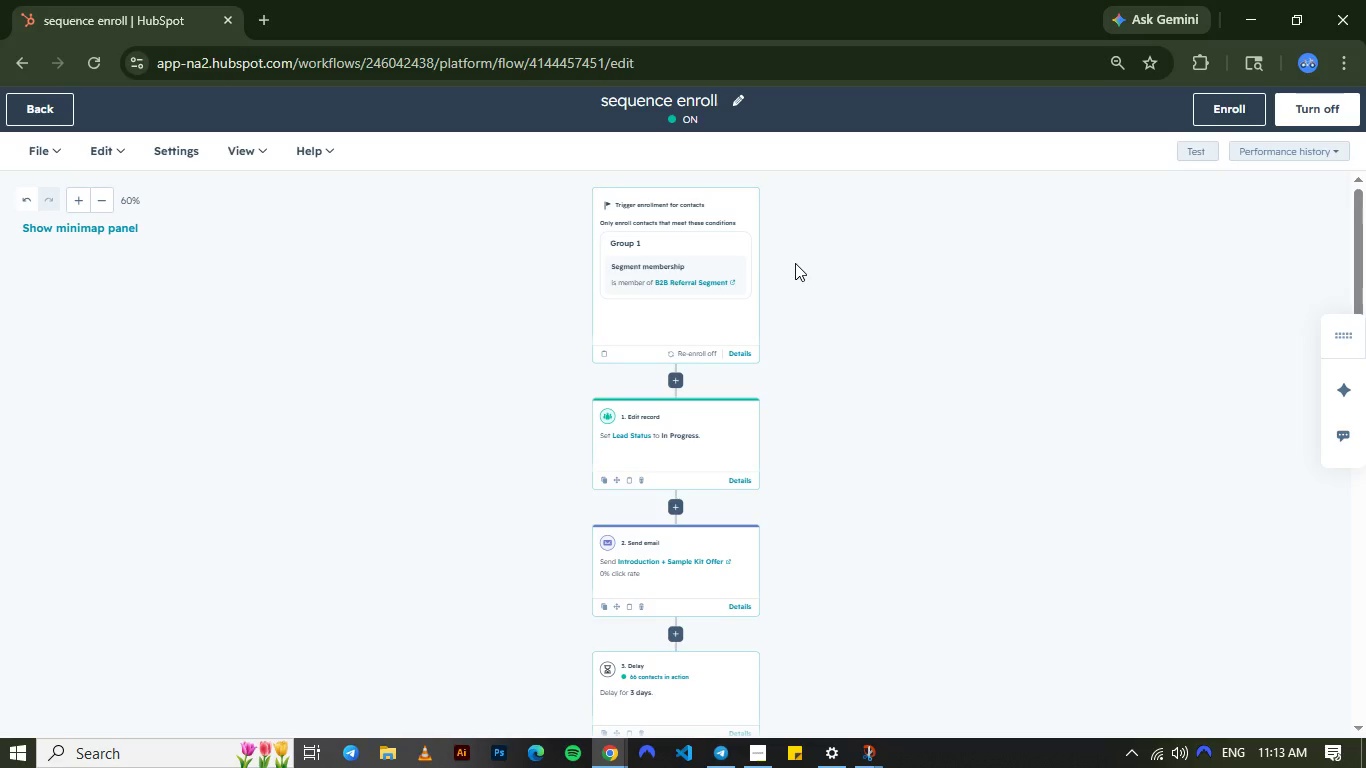 
wait(6.88)
 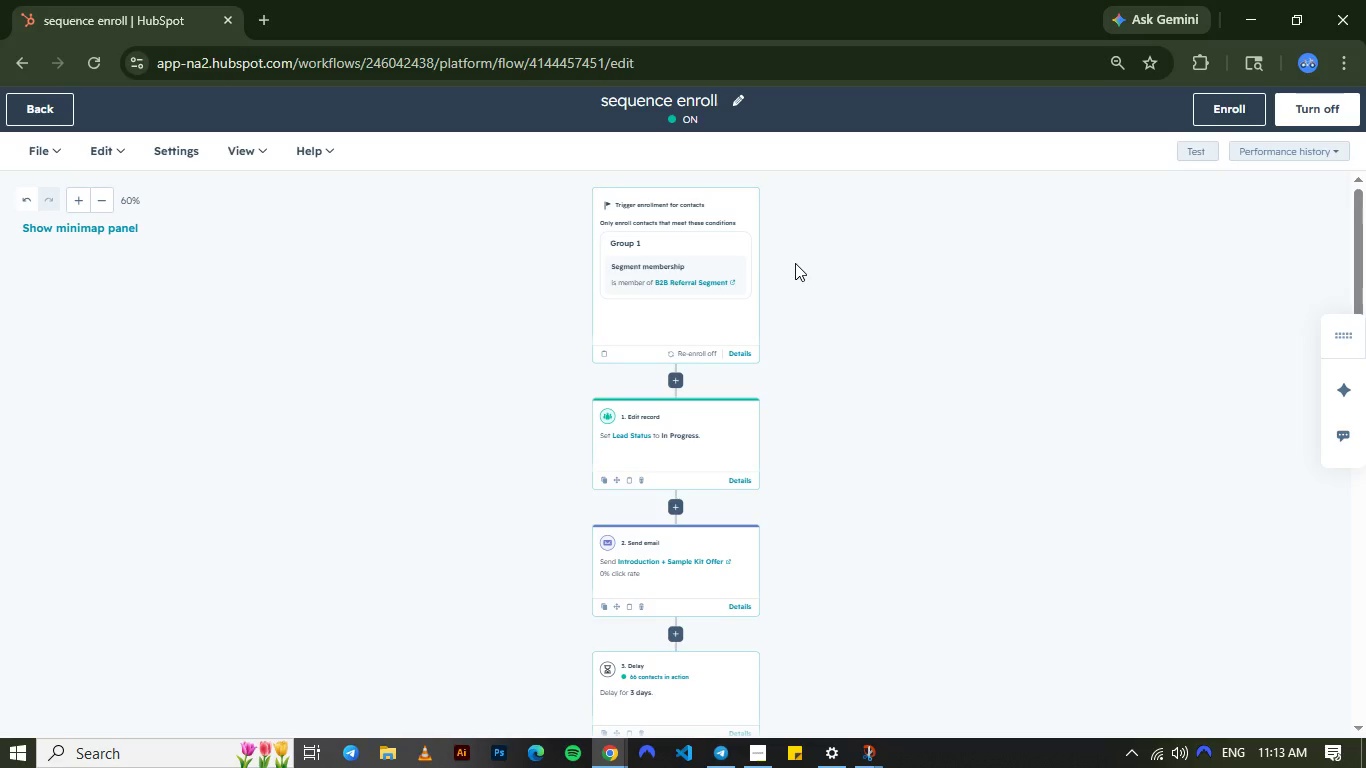 
key(Meta+Shift+S)
 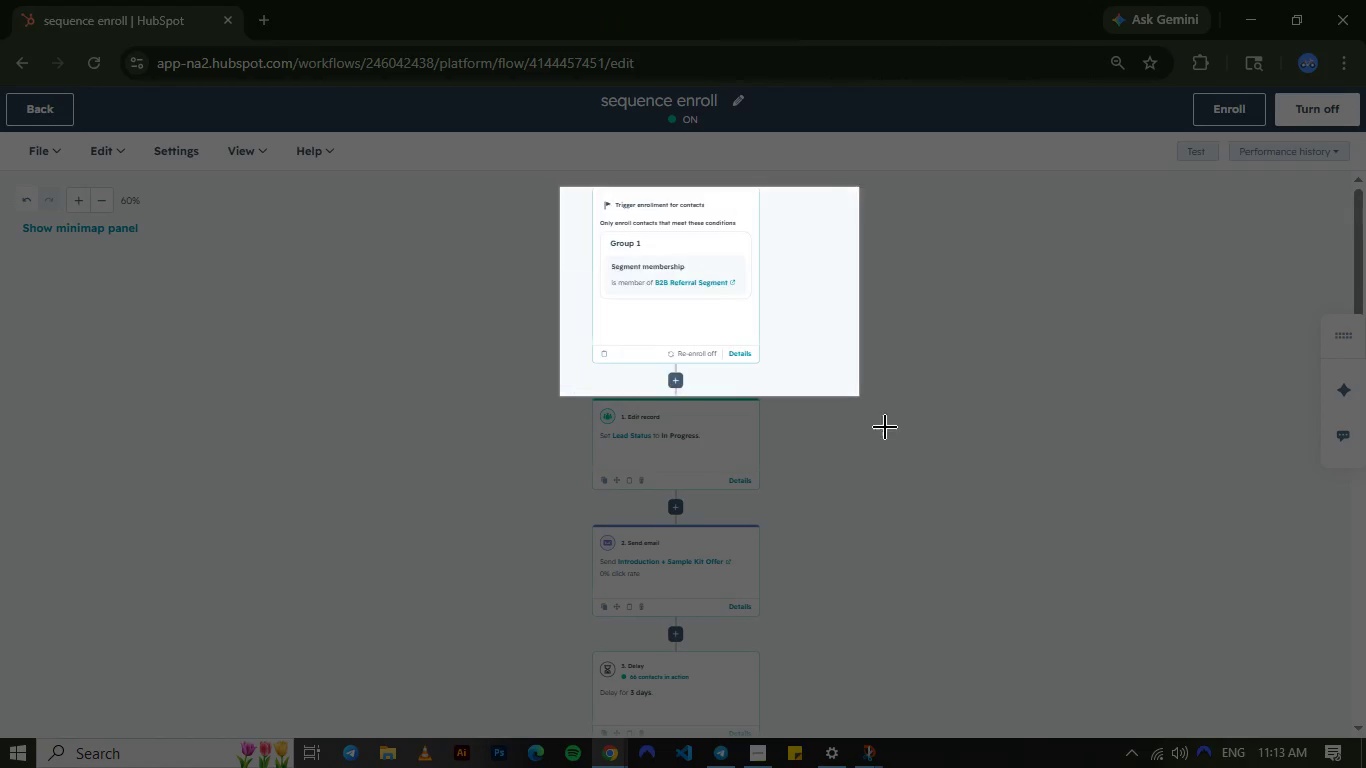 
left_click_drag(start_coordinate=[560, 187], to_coordinate=[804, 730])
 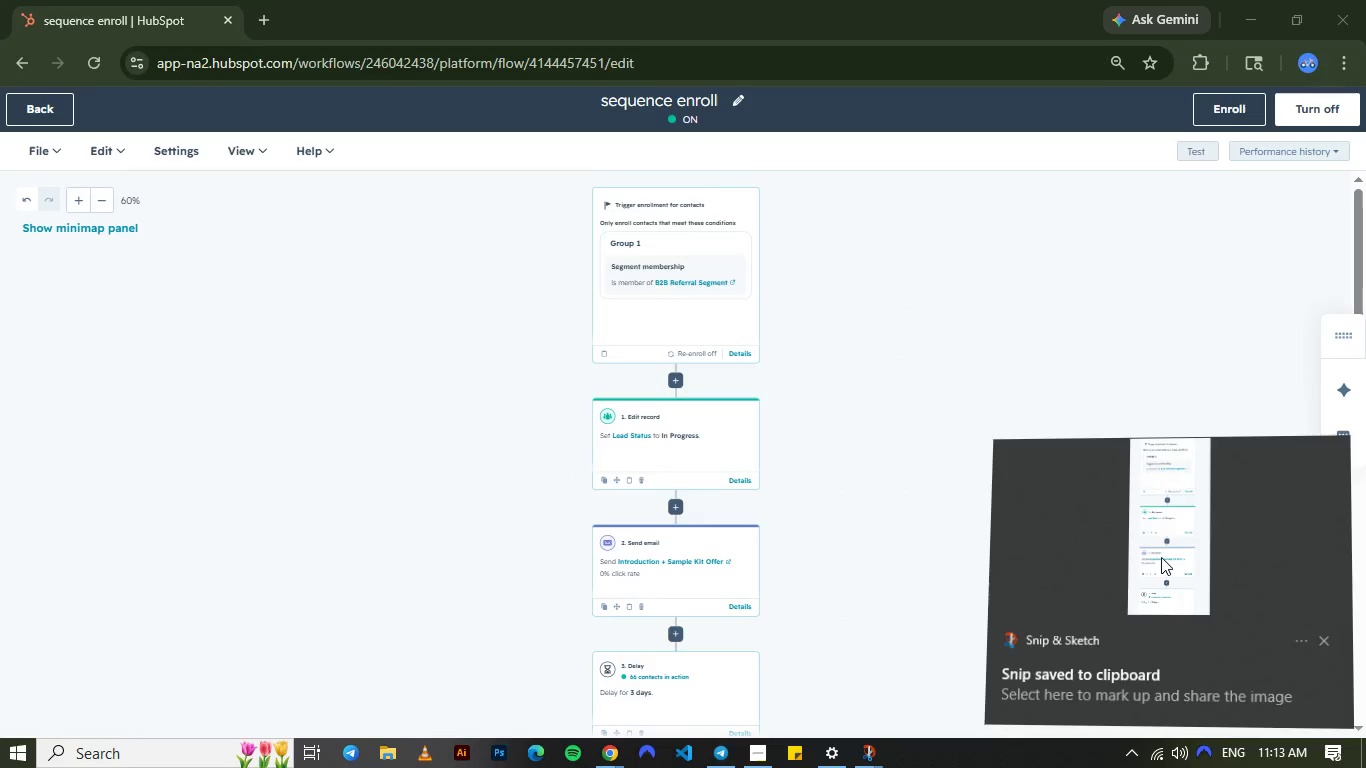 
left_click([1161, 557])
 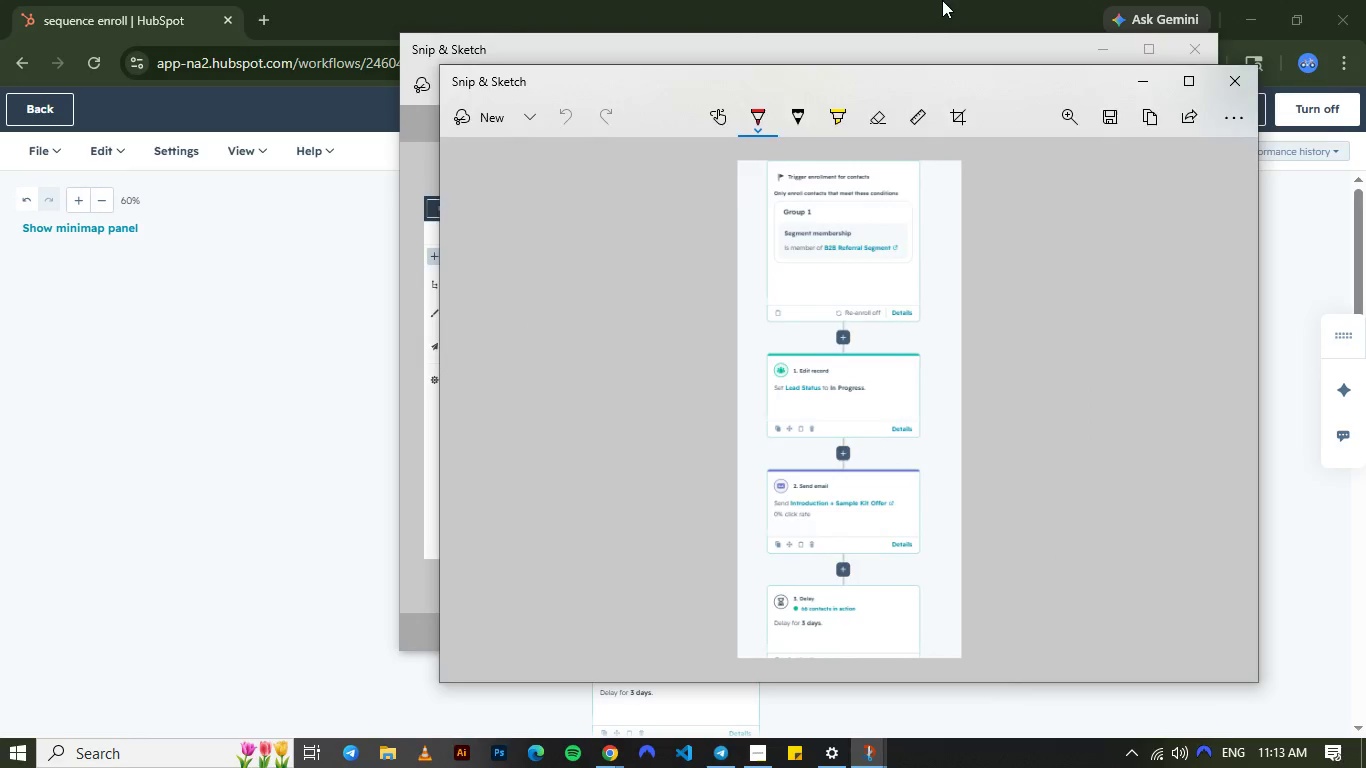 
left_click([941, 0])
 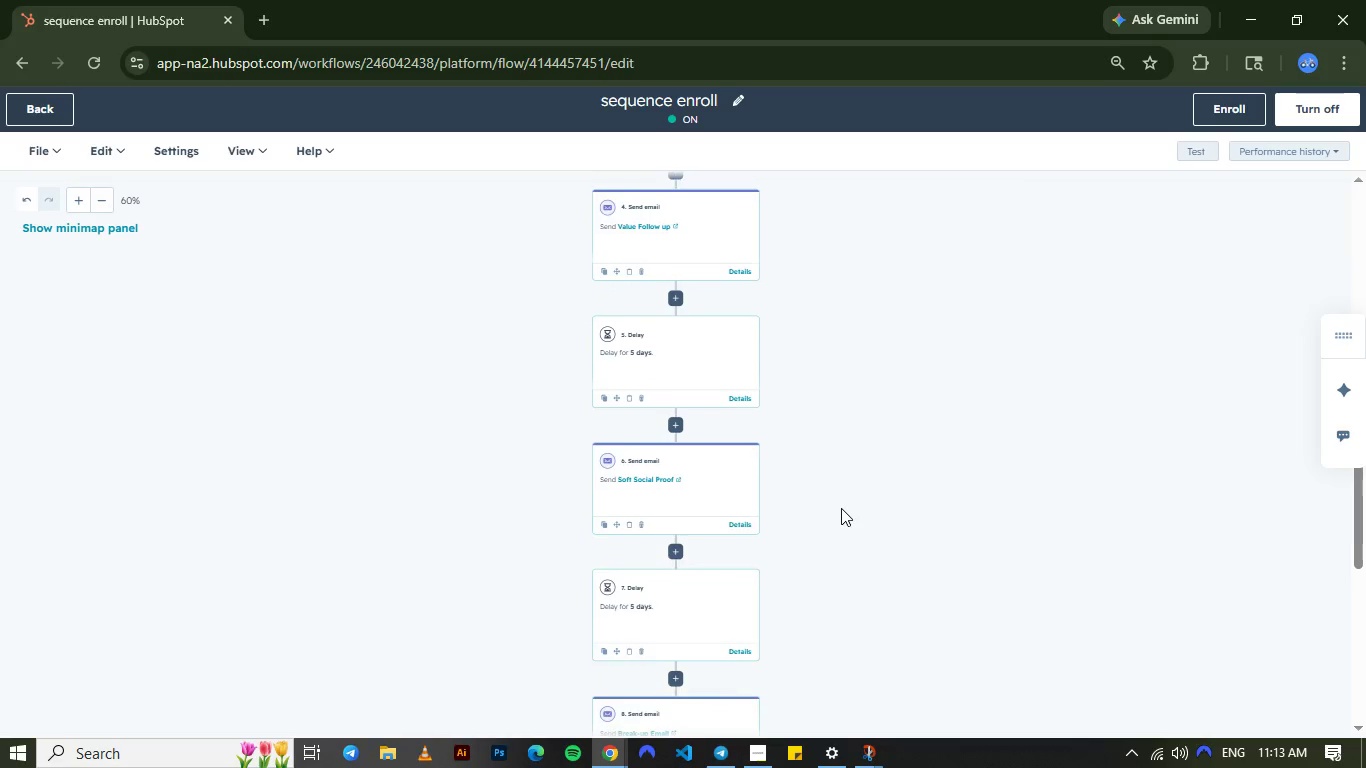 
wait(6.17)
 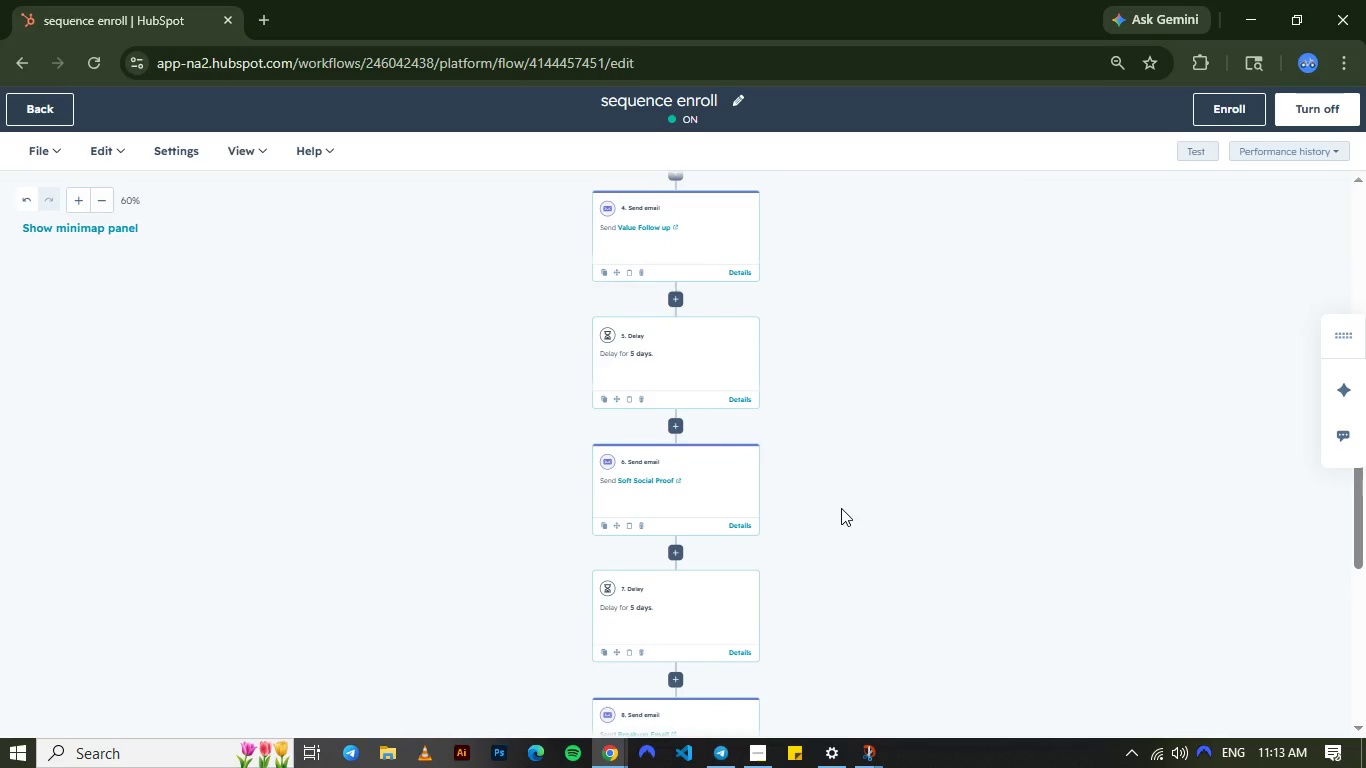 
key(Meta+Shift+S)
 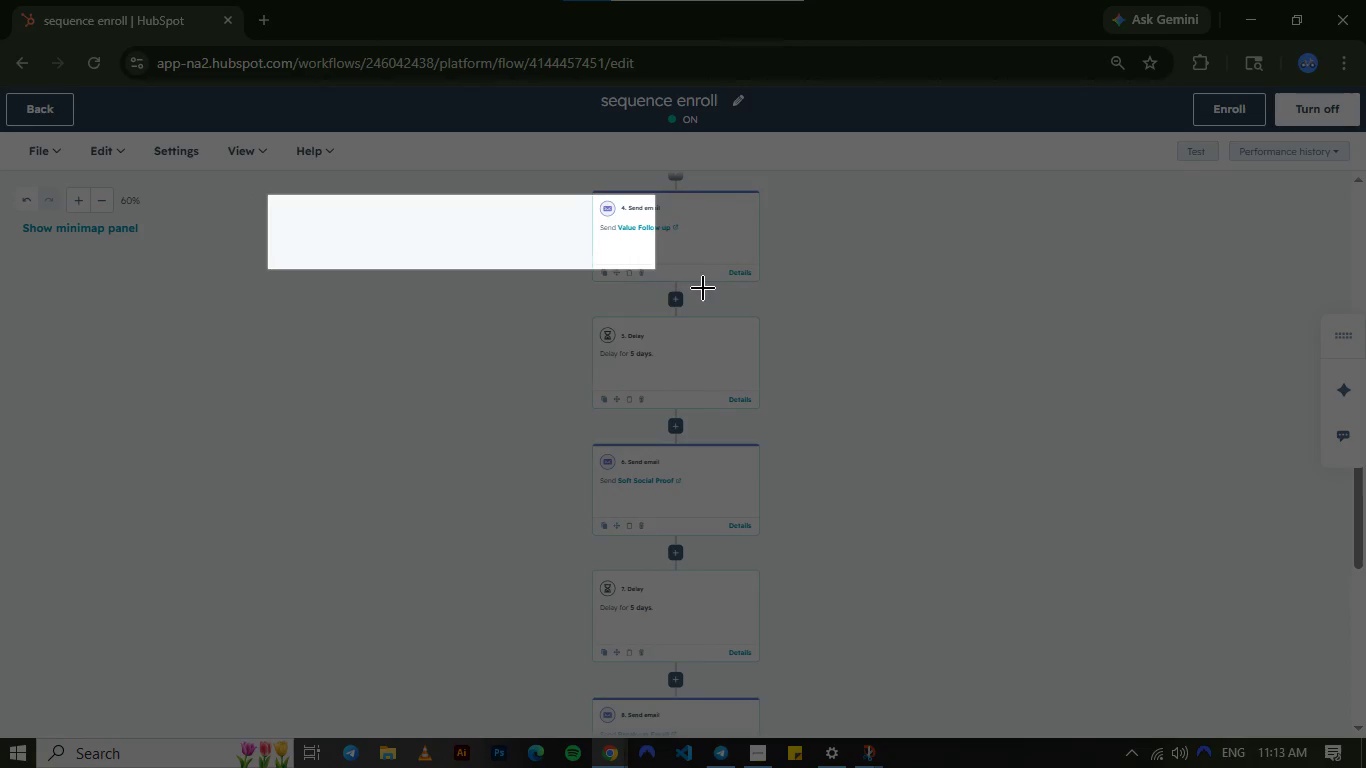 
left_click_drag(start_coordinate=[268, 195], to_coordinate=[945, 686])
 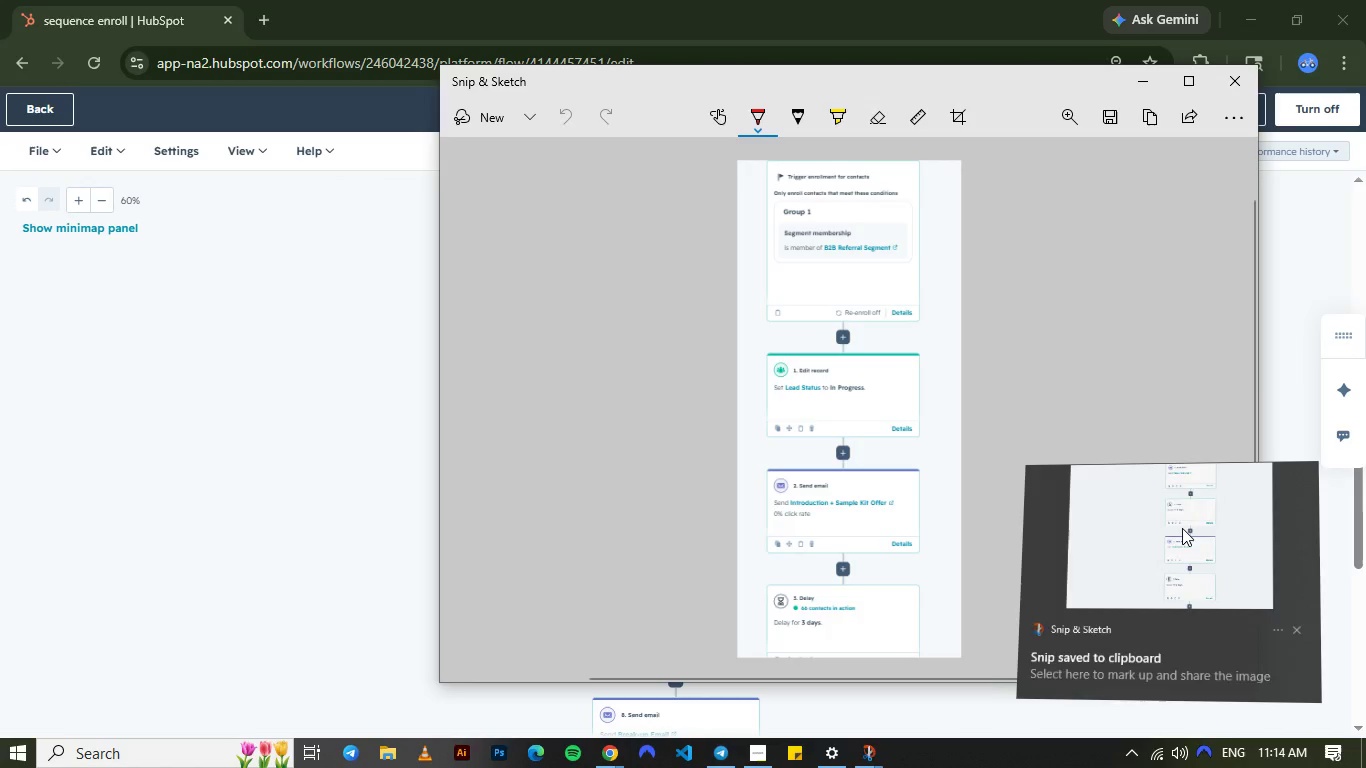 
left_click([1182, 528])
 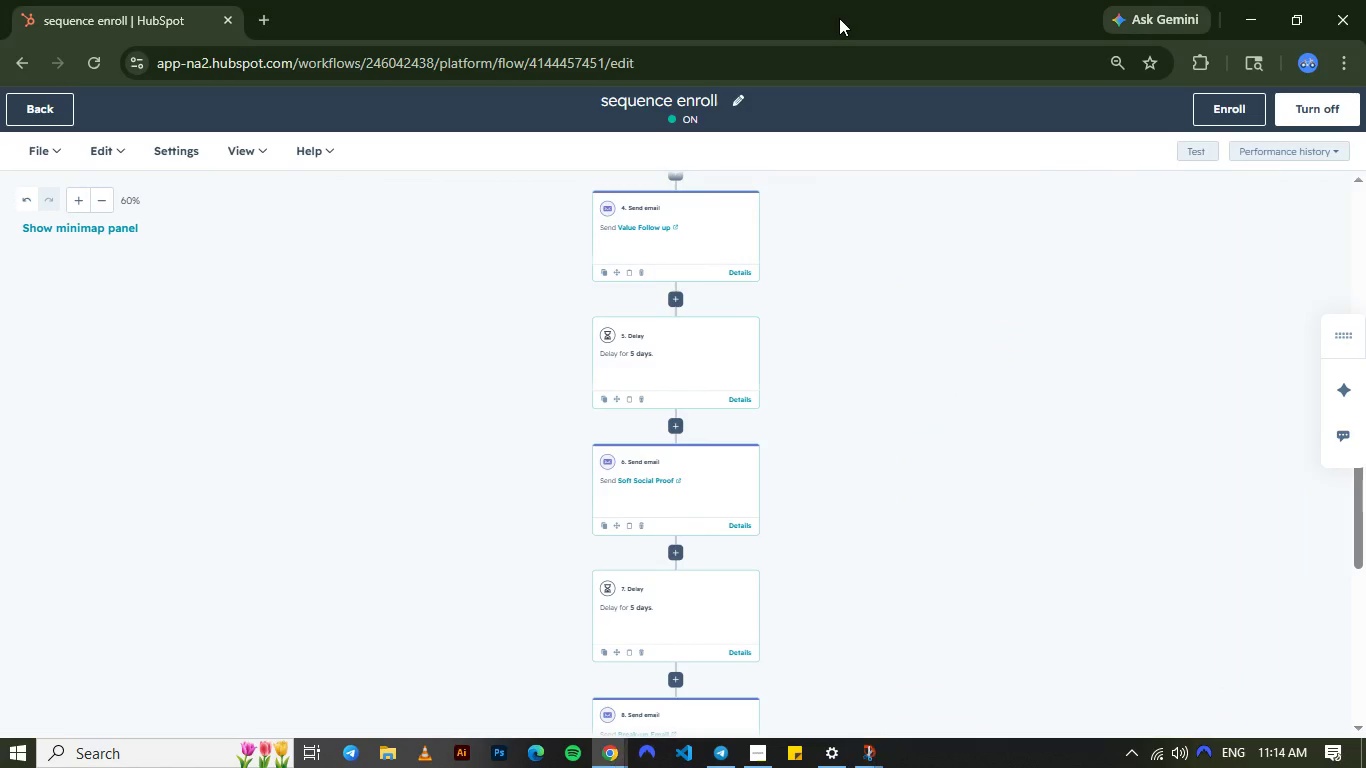 
left_click([839, 18])
 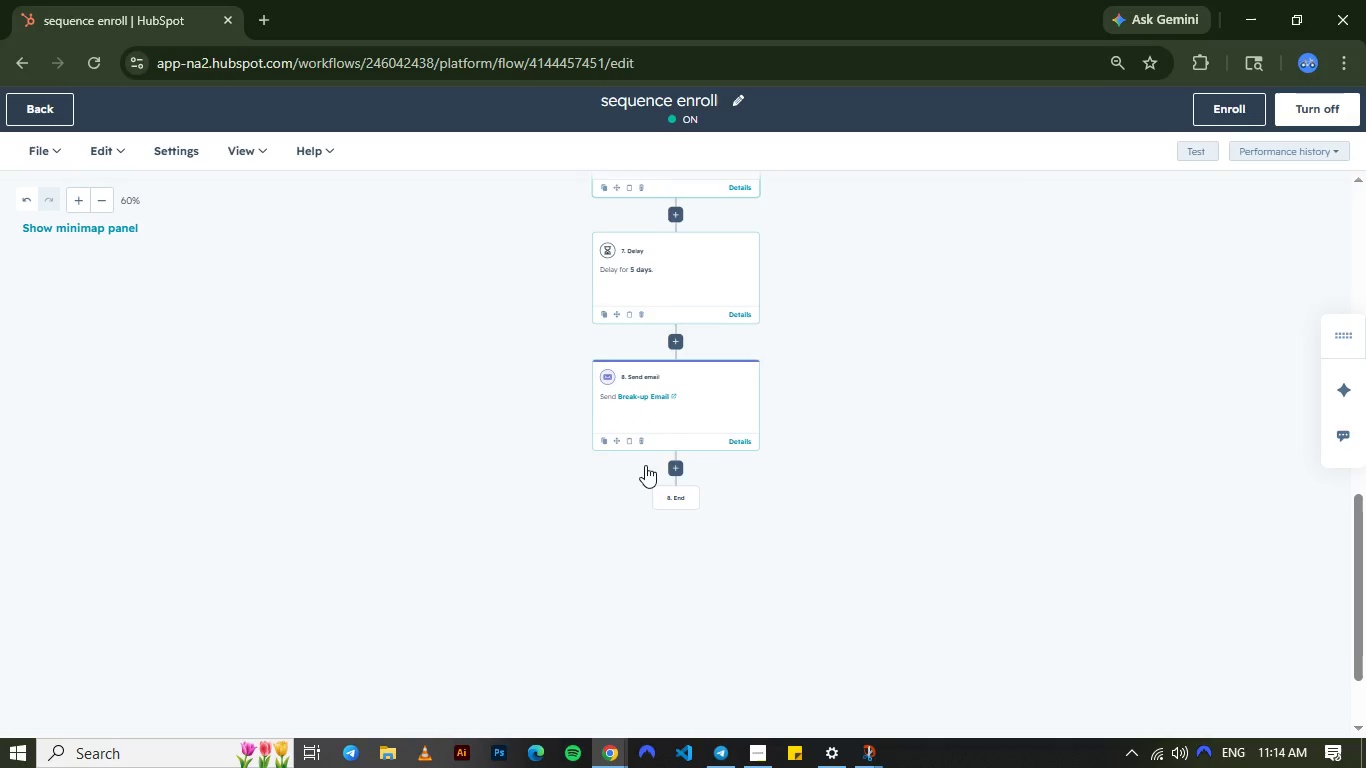 
mouse_move([623, 459])
 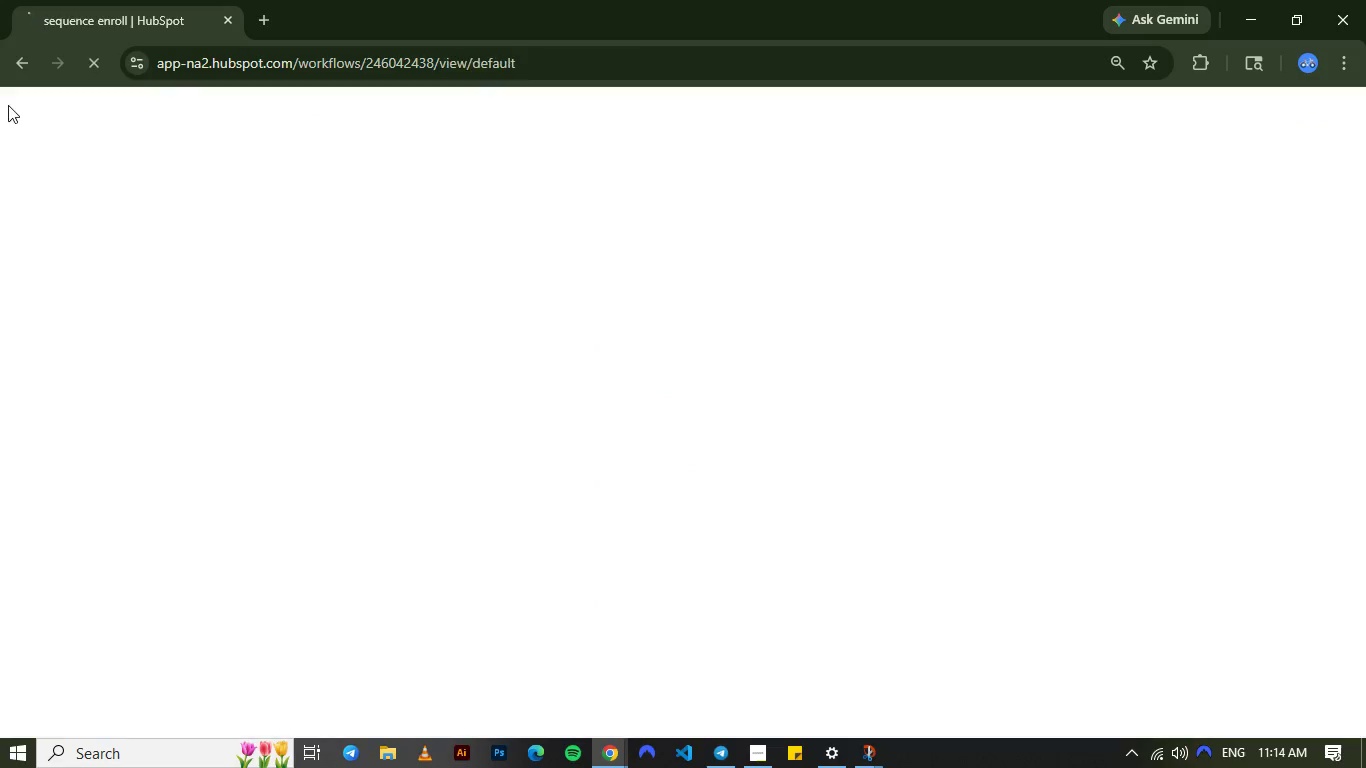 
left_click([8, 105])
 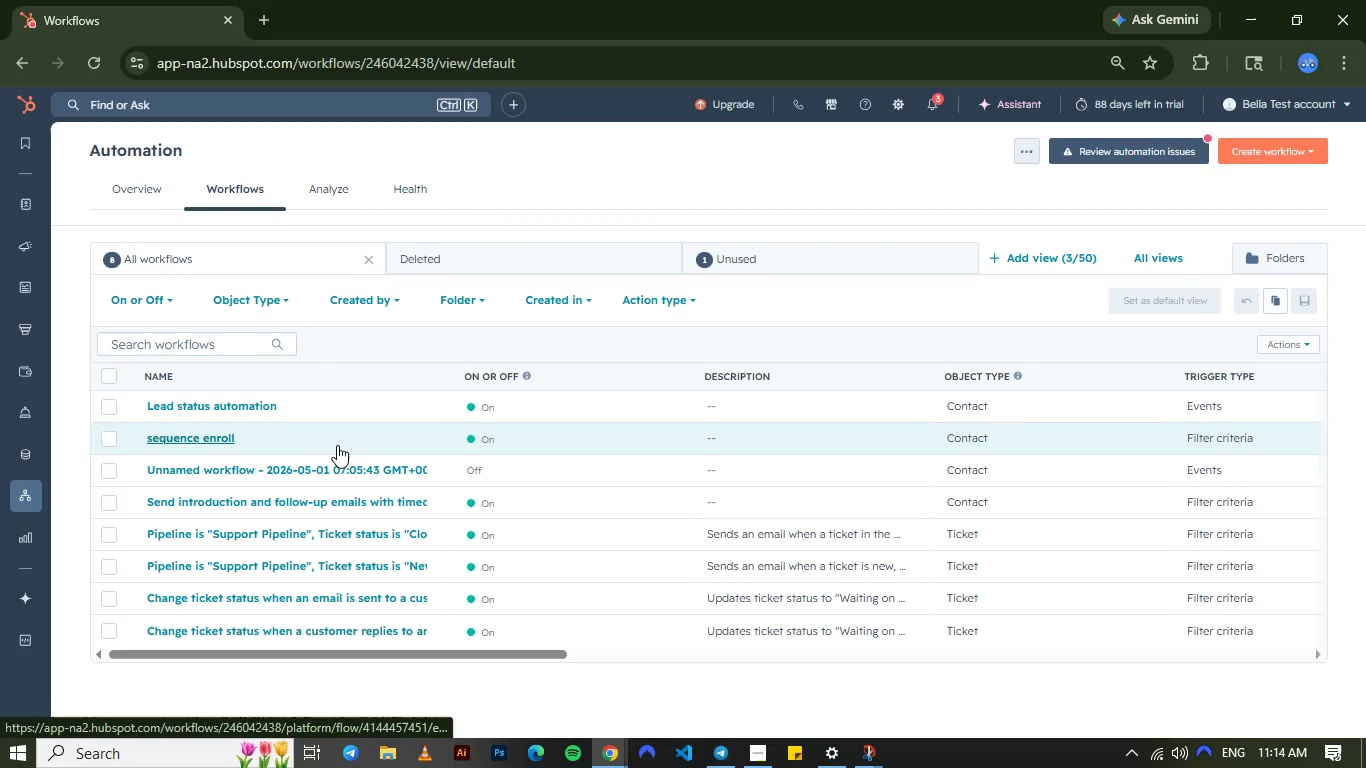 
wait(7.98)
 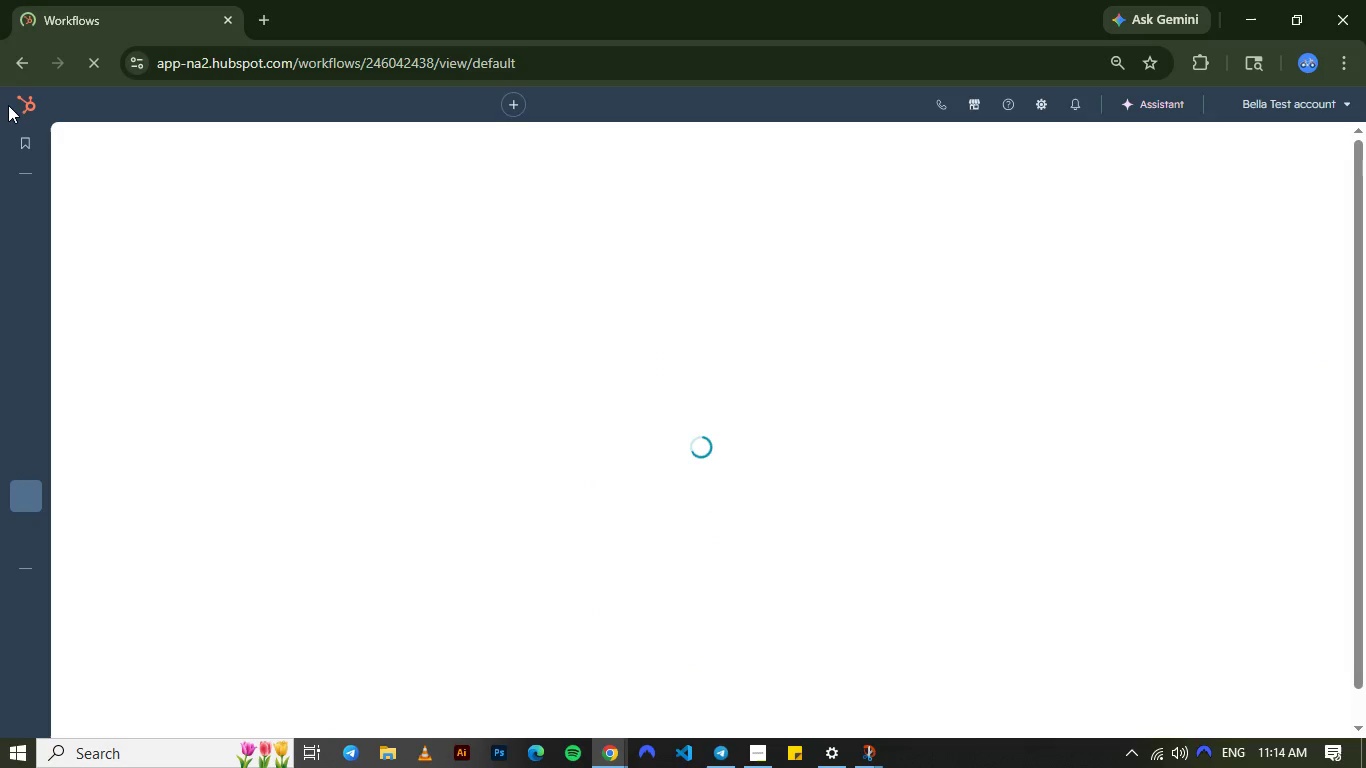 
left_click([195, 404])
 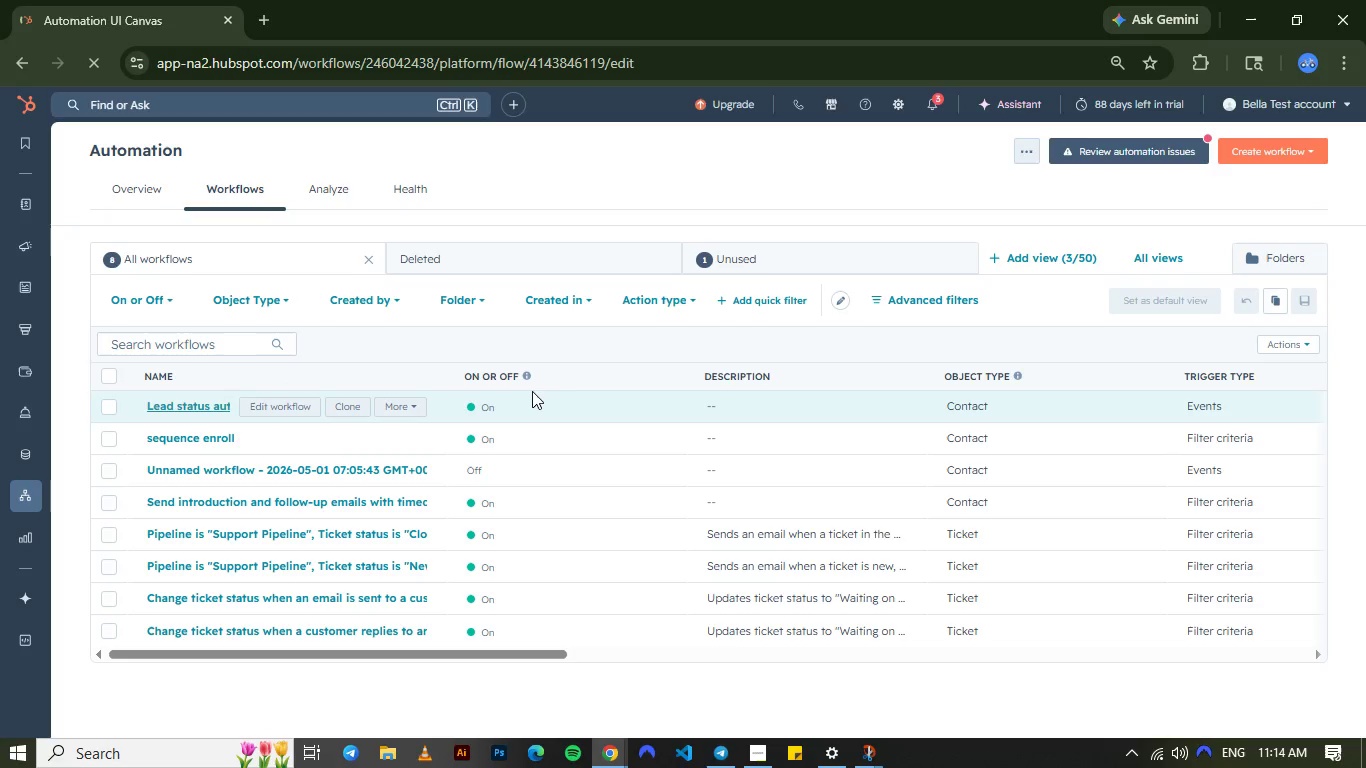 
mouse_move([566, 386])
 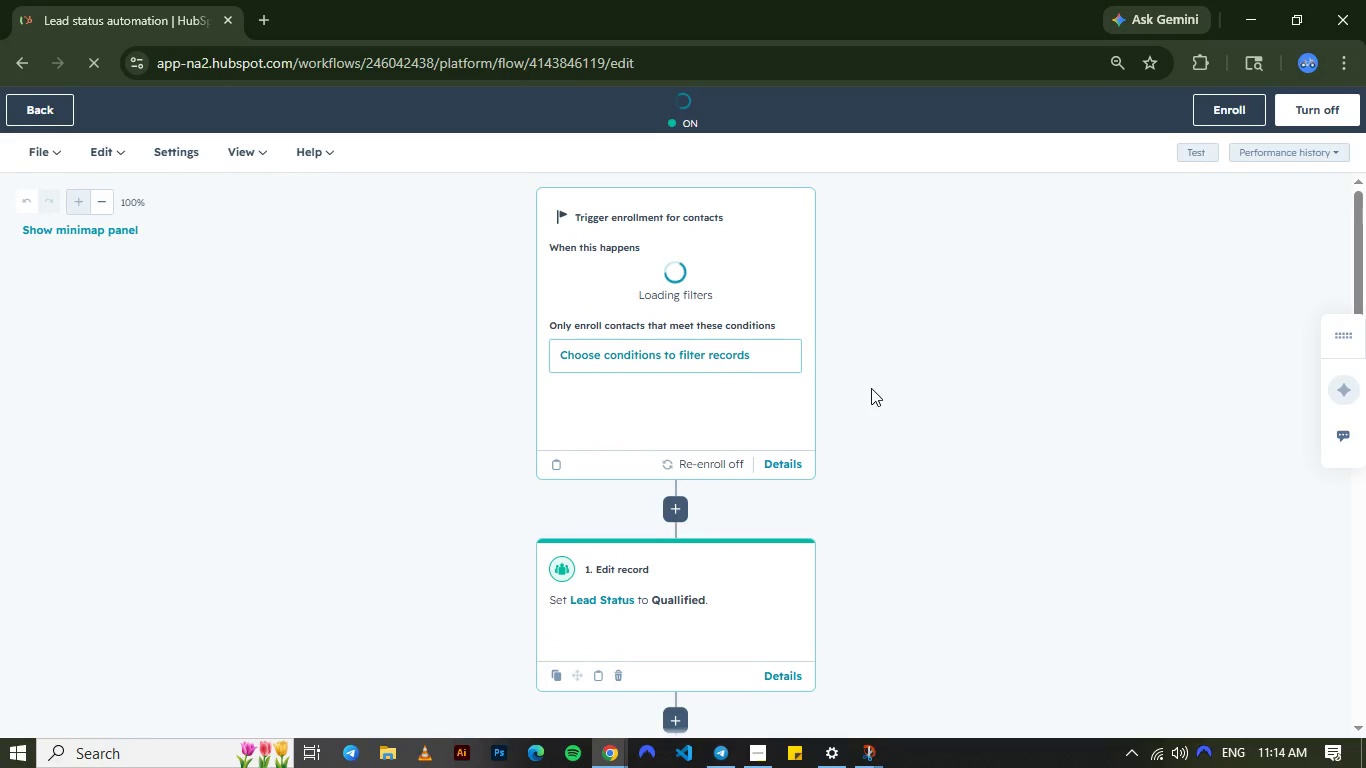 
key(Meta+Shift+S)
 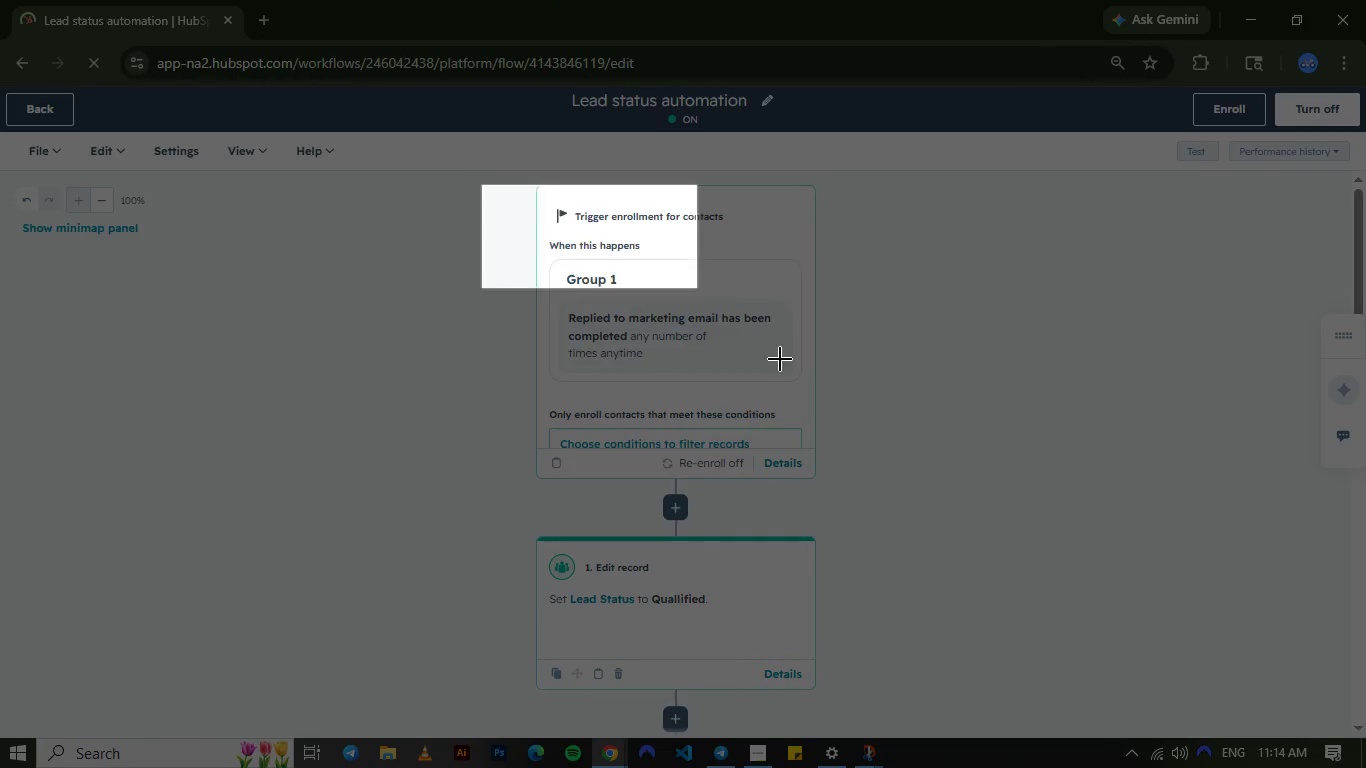 
left_click_drag(start_coordinate=[482, 185], to_coordinate=[854, 713])
 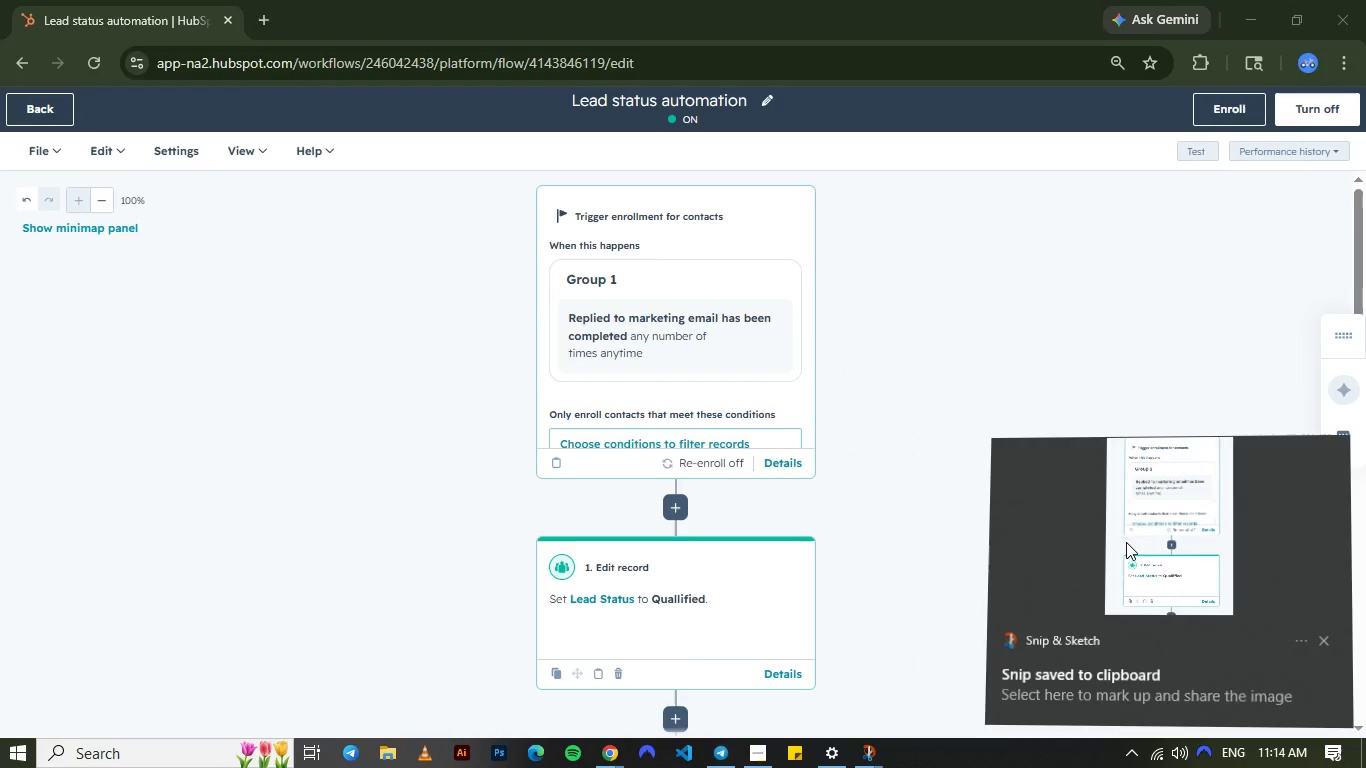 
left_click([1126, 542])
 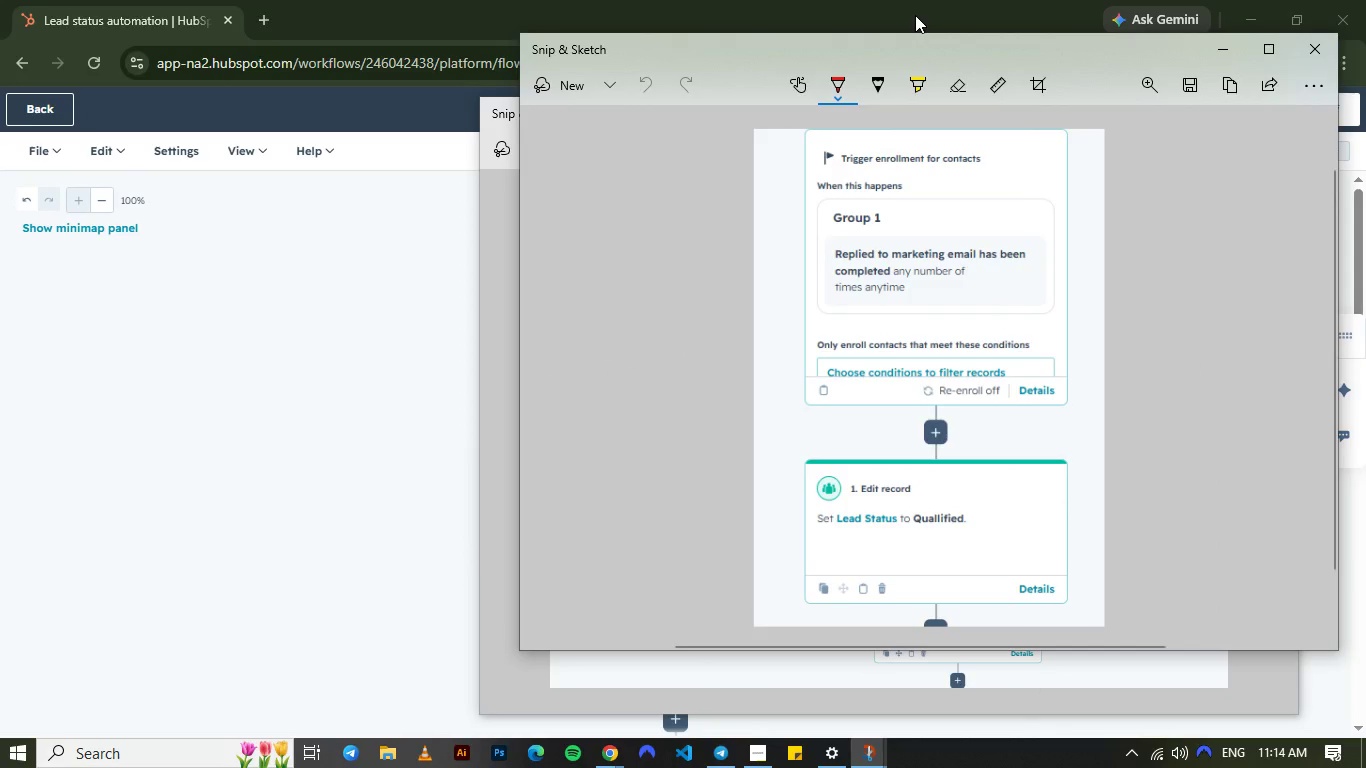 
left_click([915, 15])
 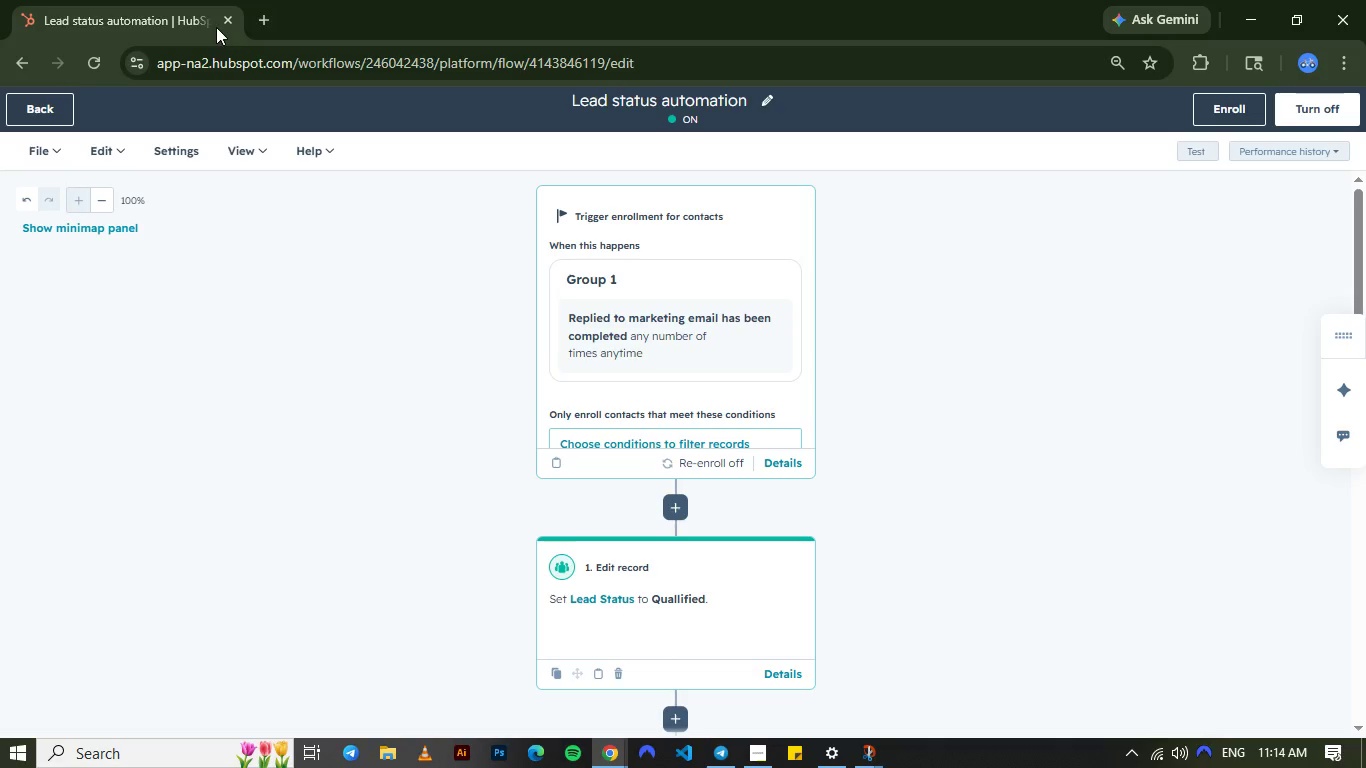 
wait(5.03)
 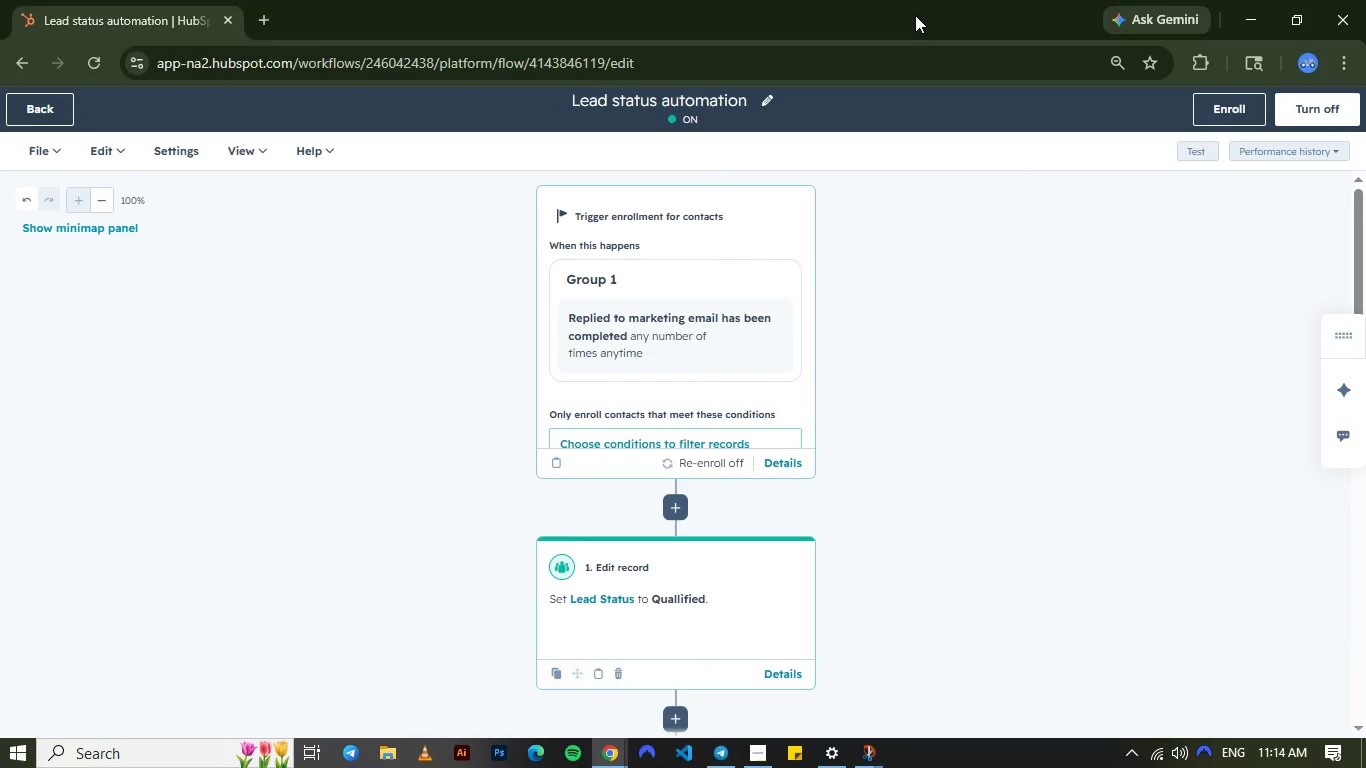 
left_click([32, 95])
 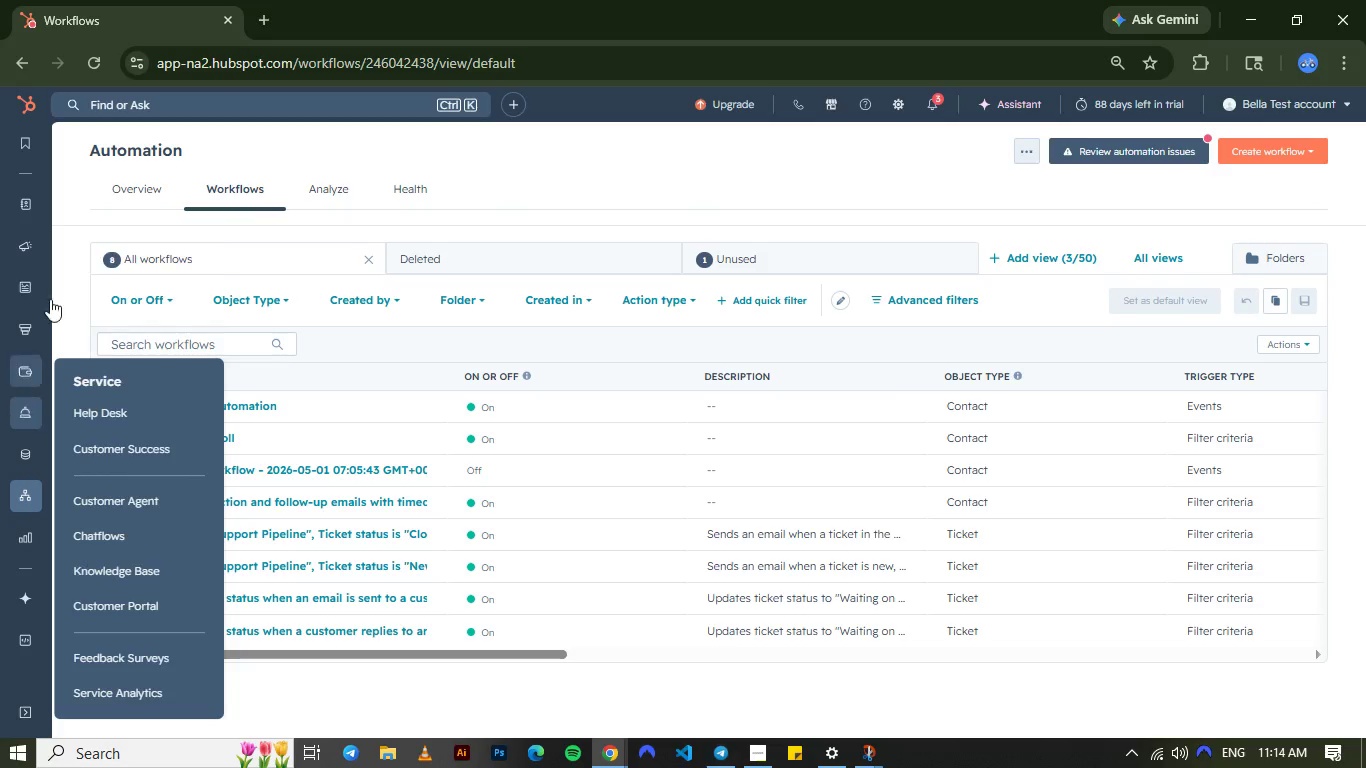 
wait(16.97)
 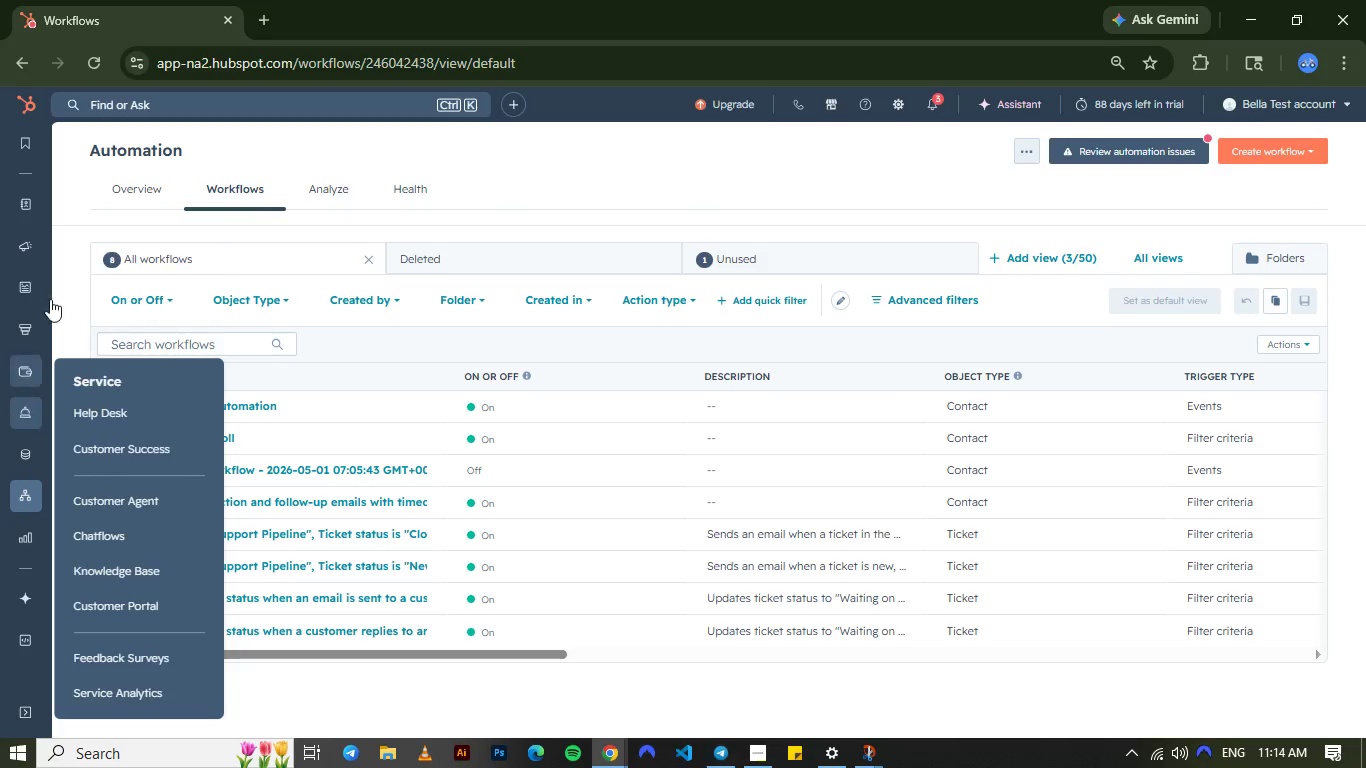 
left_click([99, 434])
 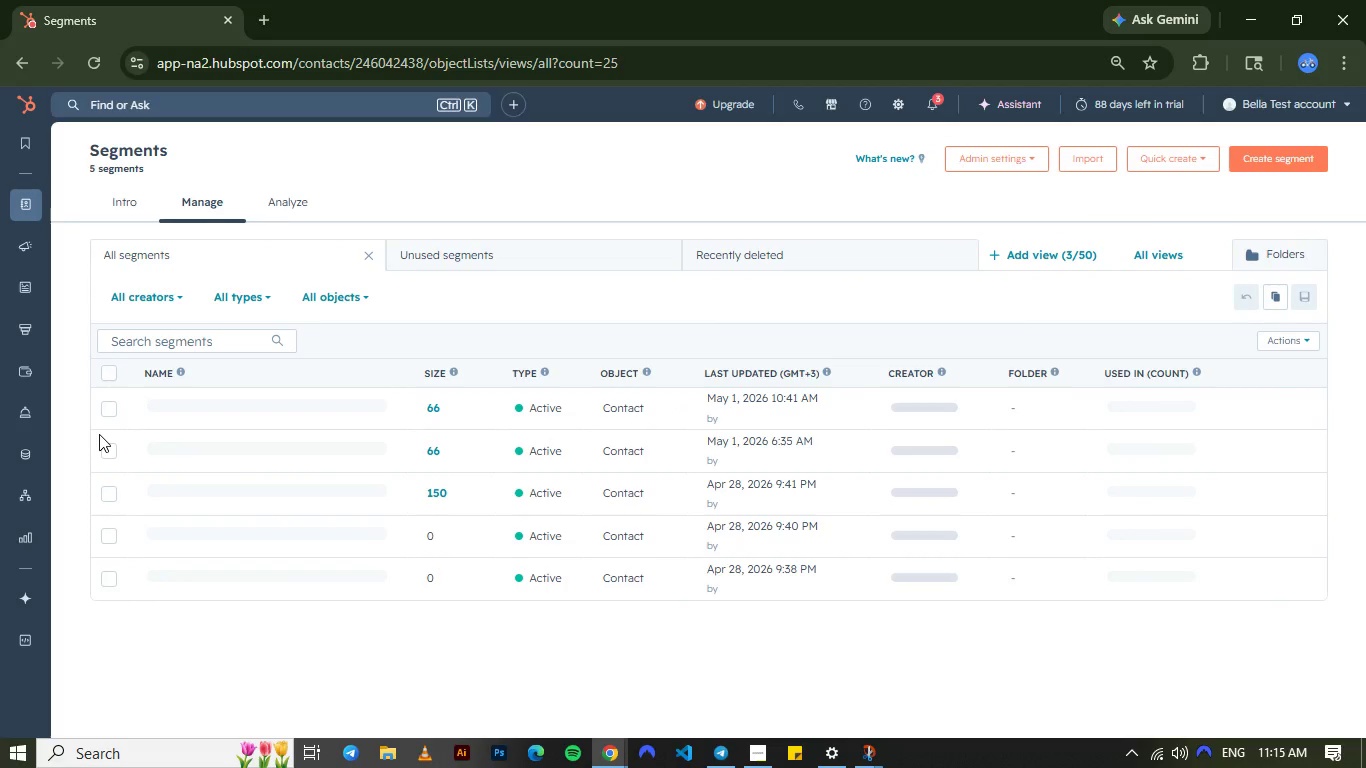 
wait(12.23)
 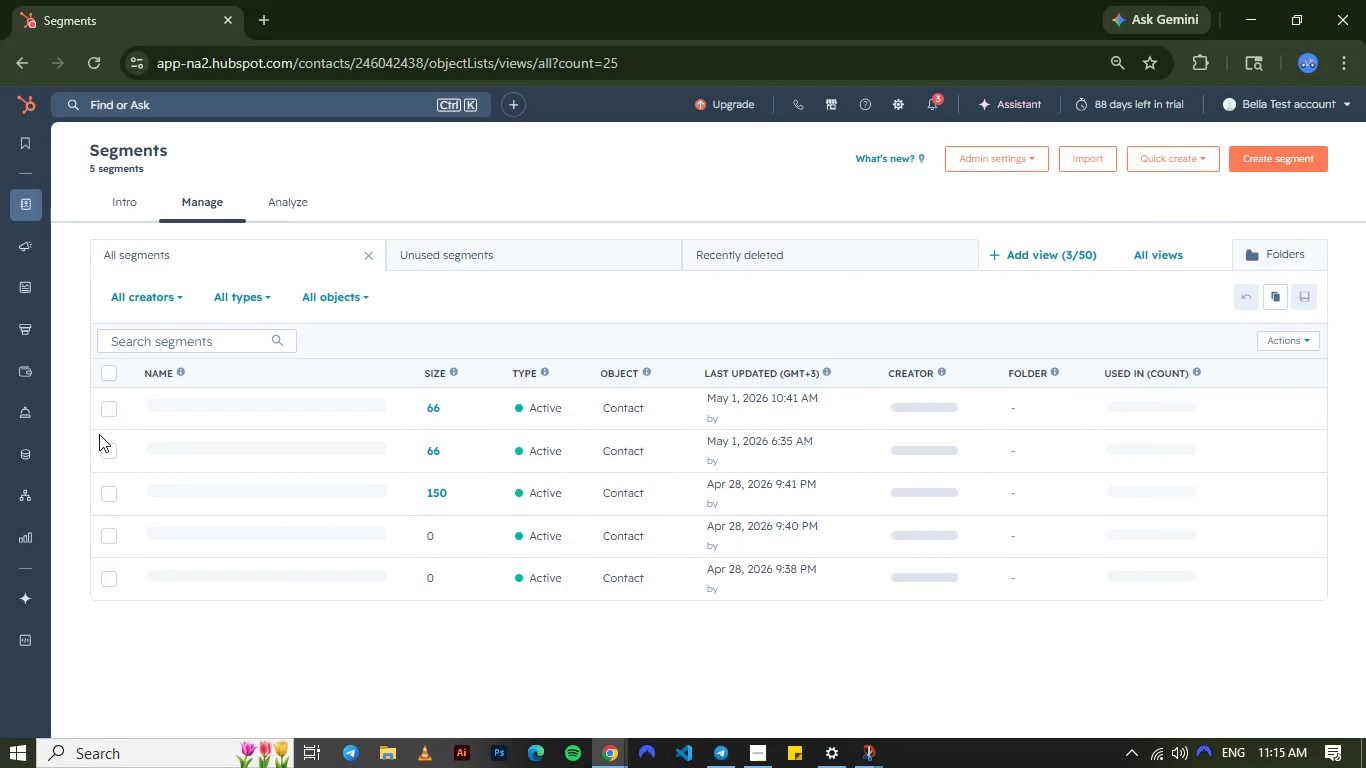 
left_click([220, 411])
 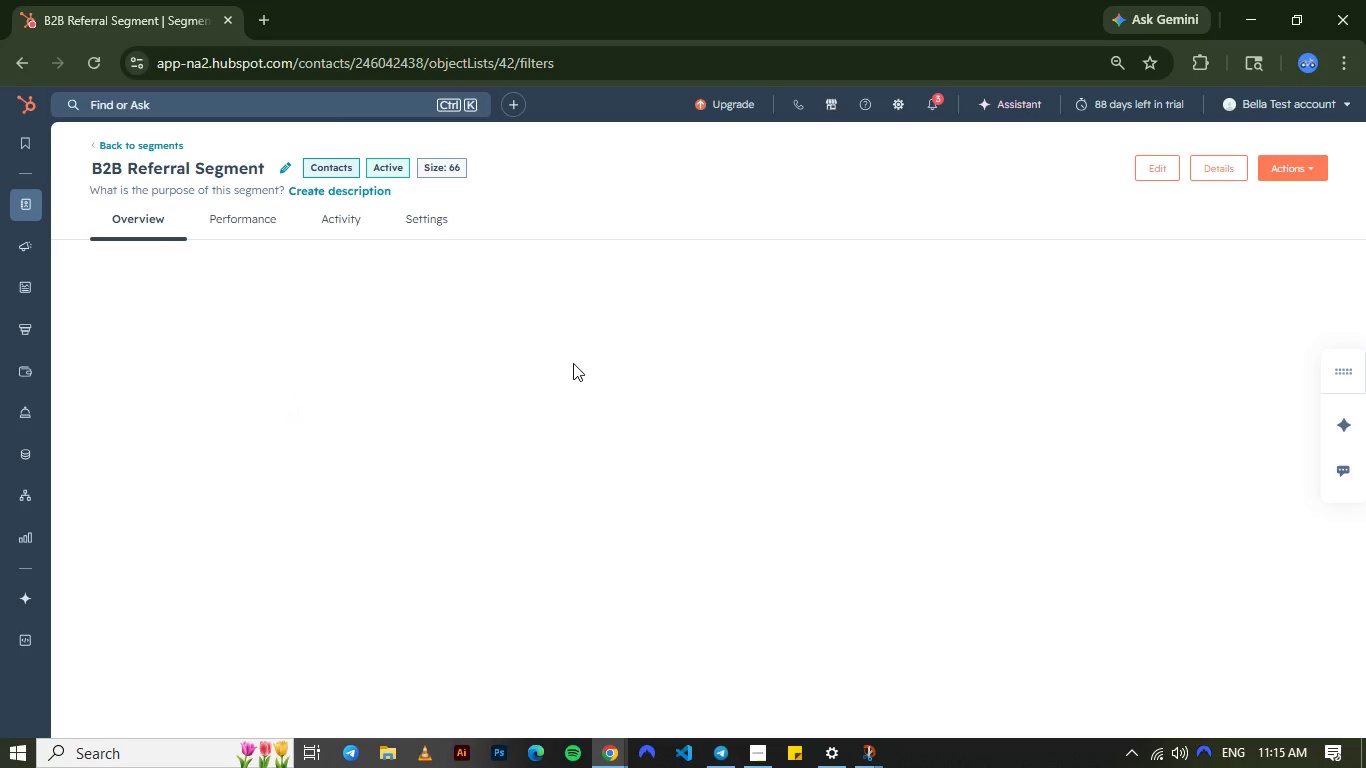 
mouse_move([921, 281])
 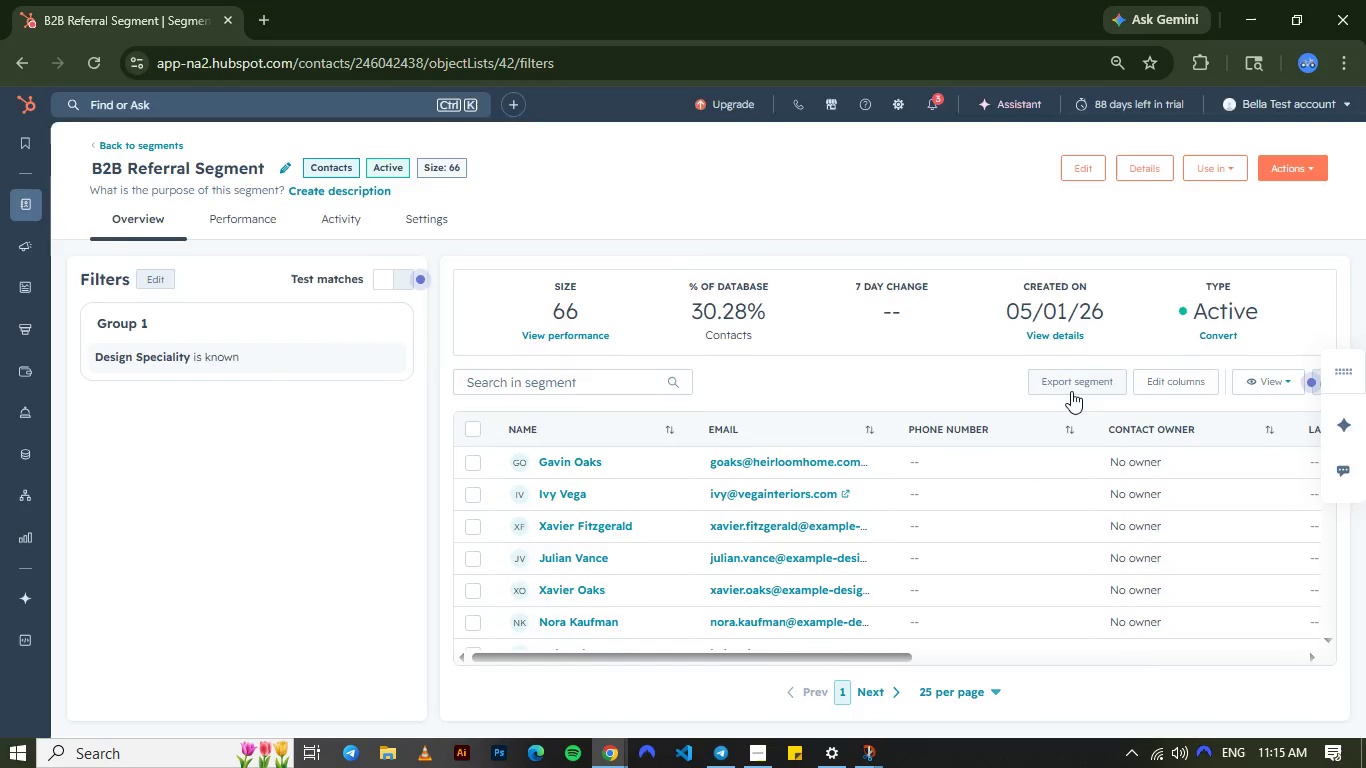 
left_click([1071, 391])
 